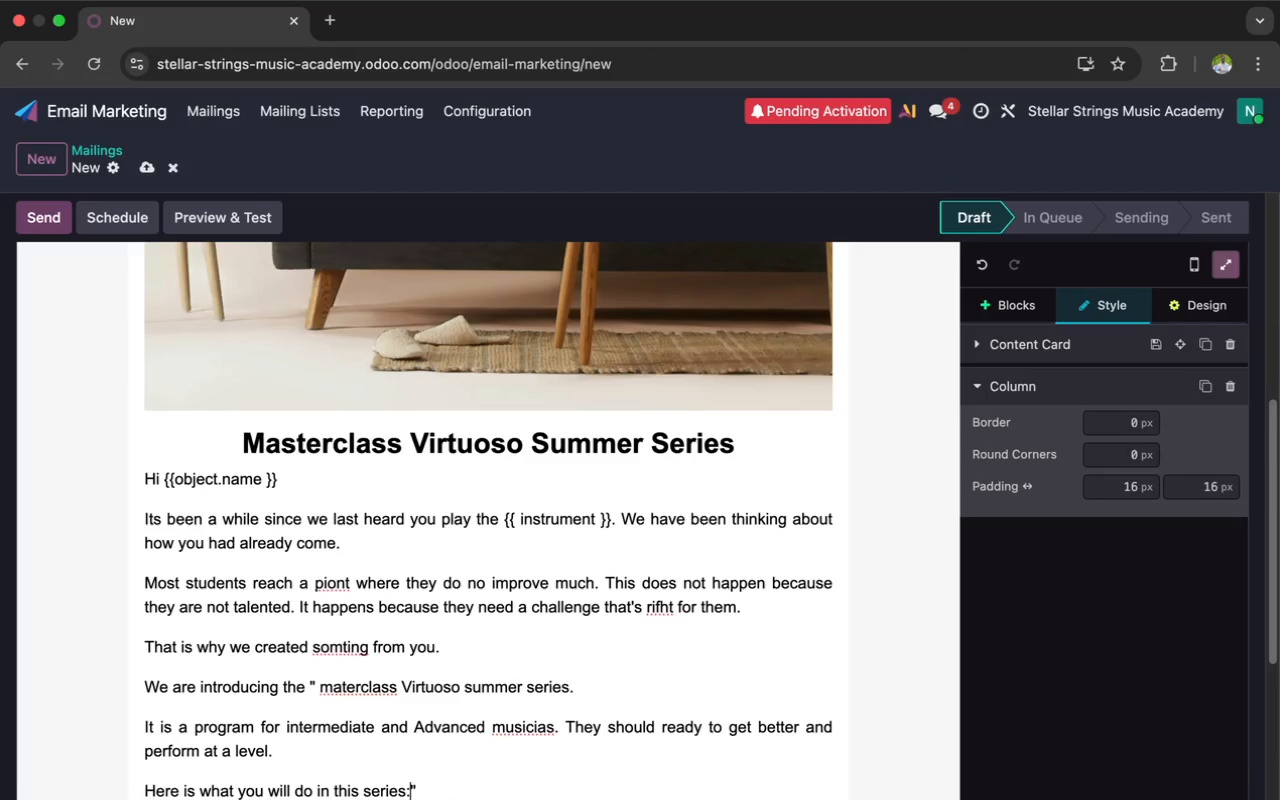 
key(Enter)
 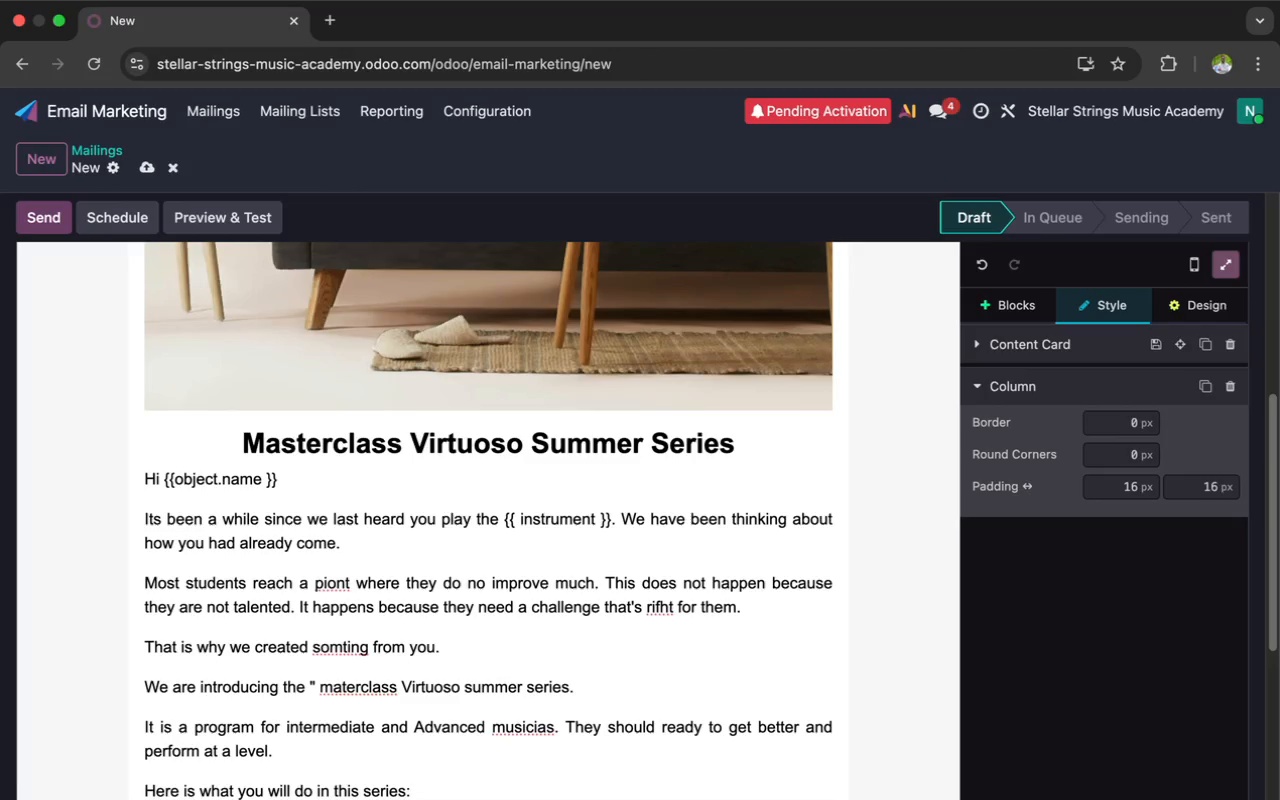 
wait(33.24)
 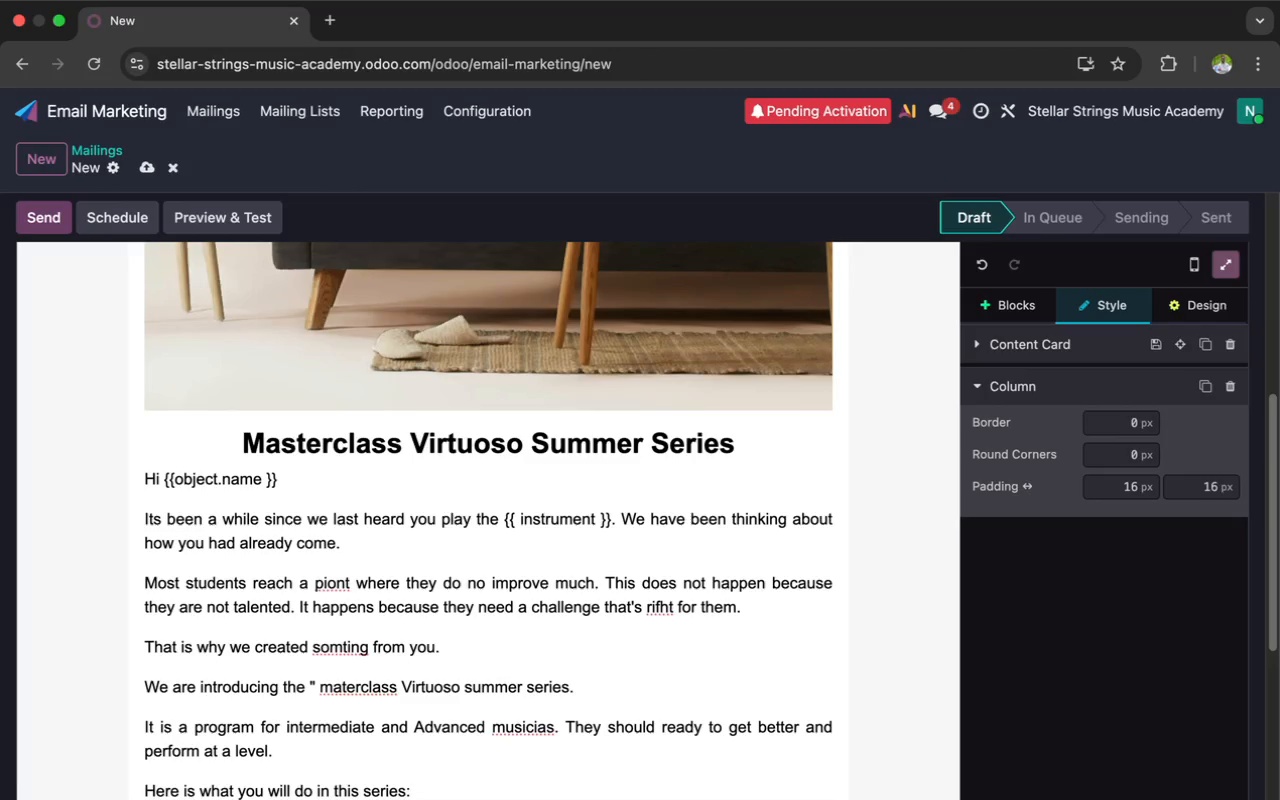 
type(. master Adv)
 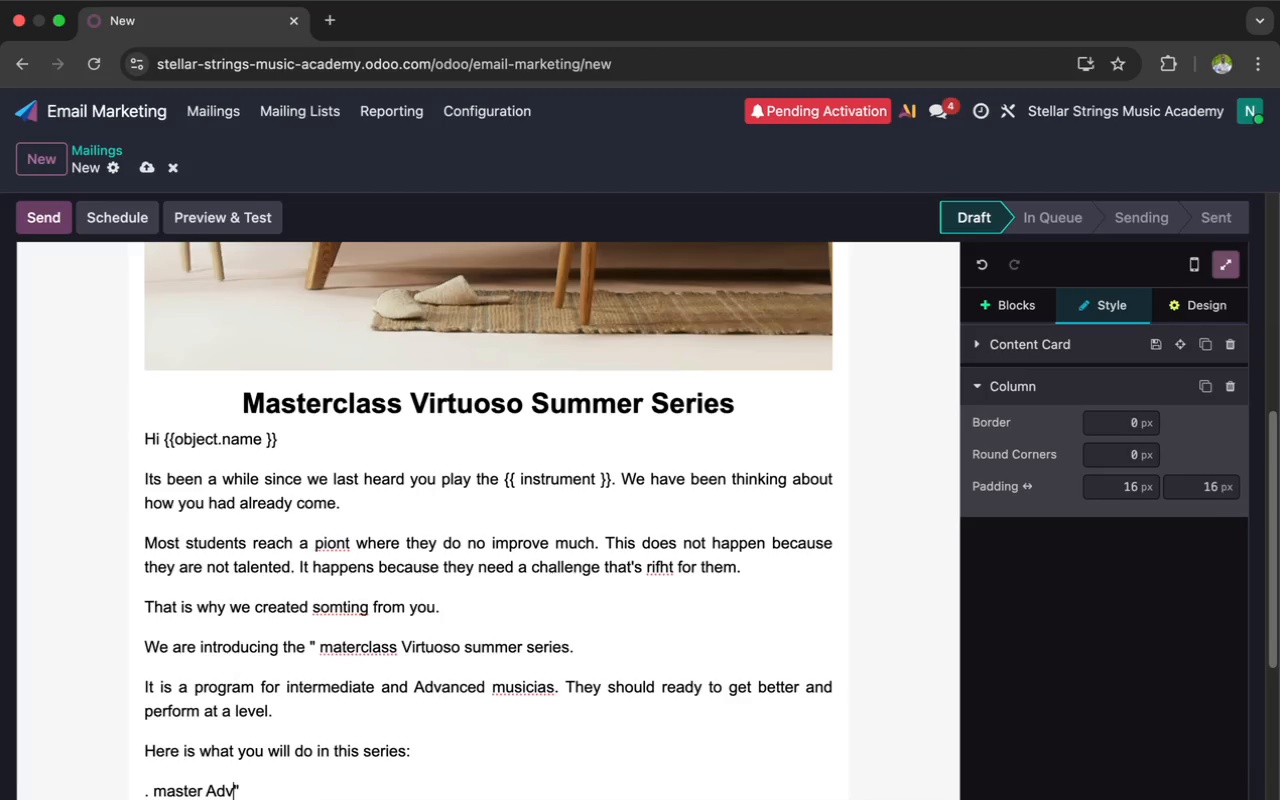 
wait(8.82)
 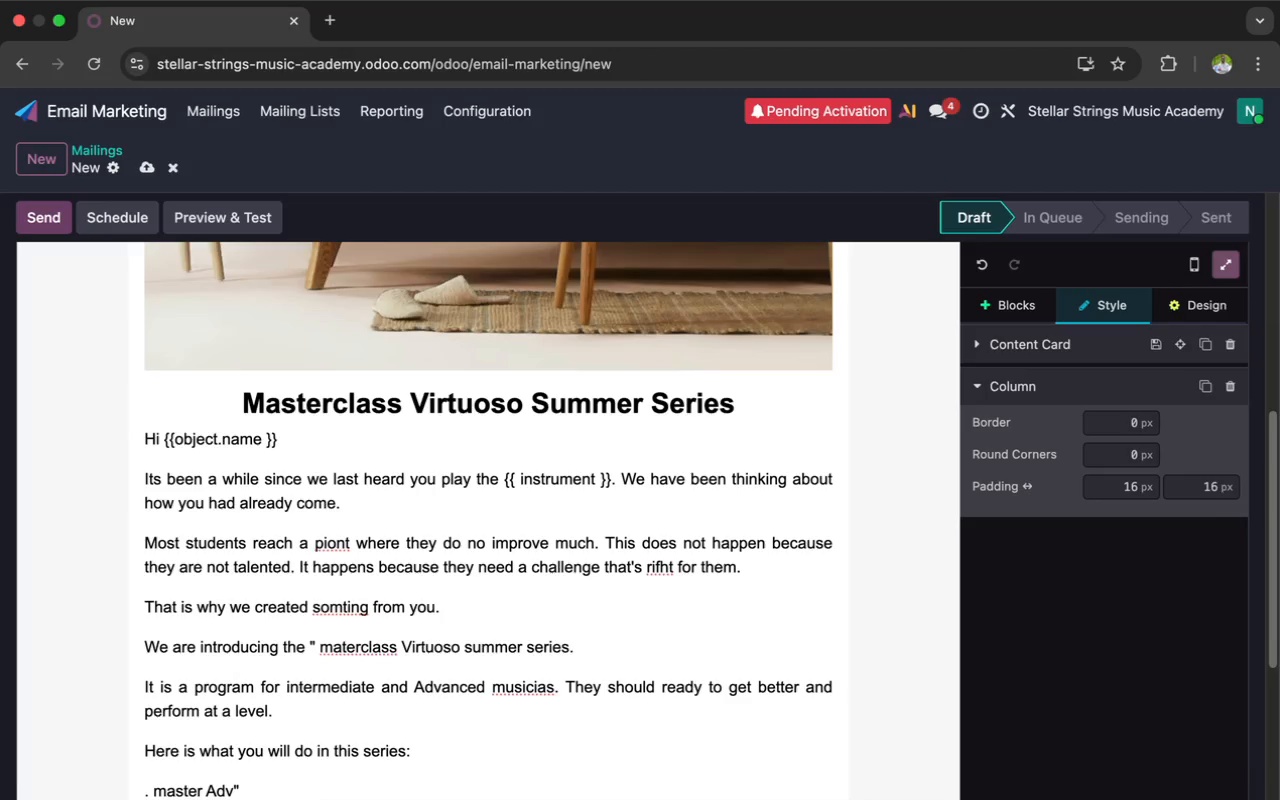 
type(ced  techniques for the {{}})
 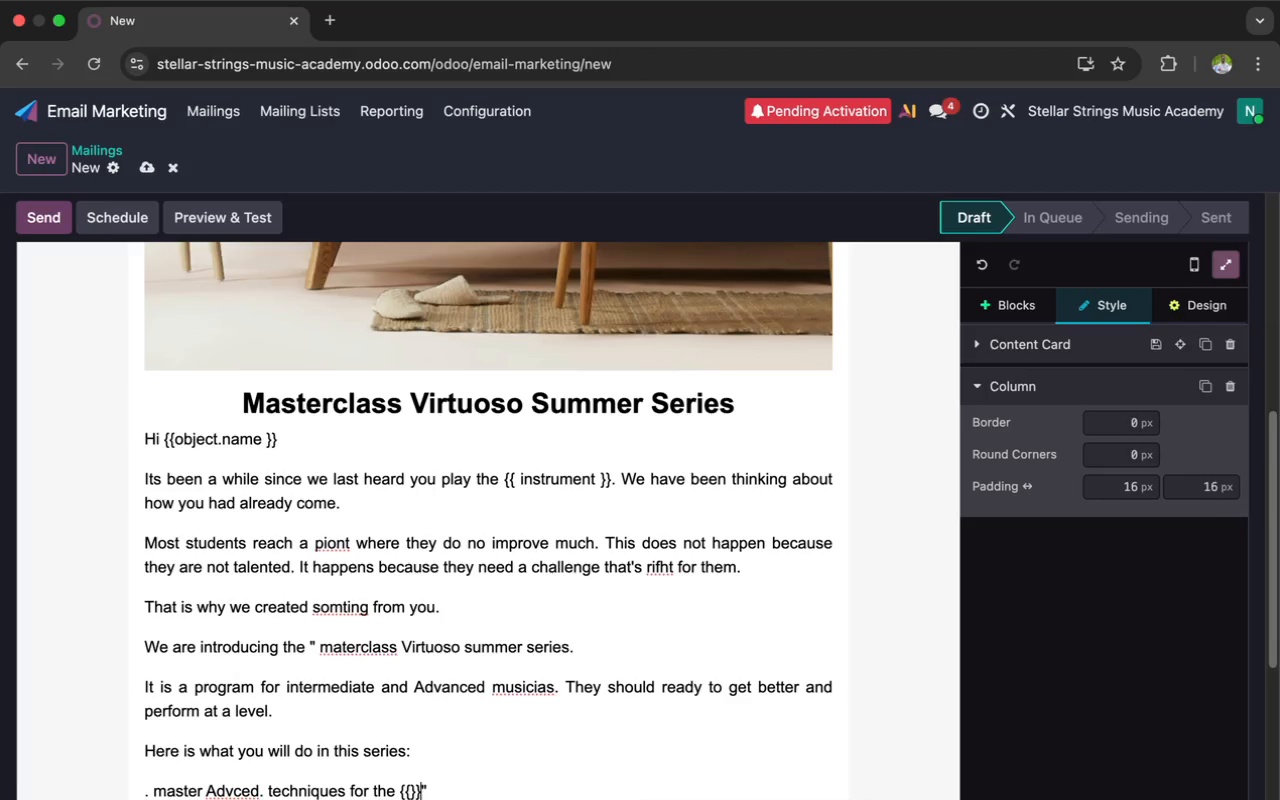 
key(ArrowLeft)
 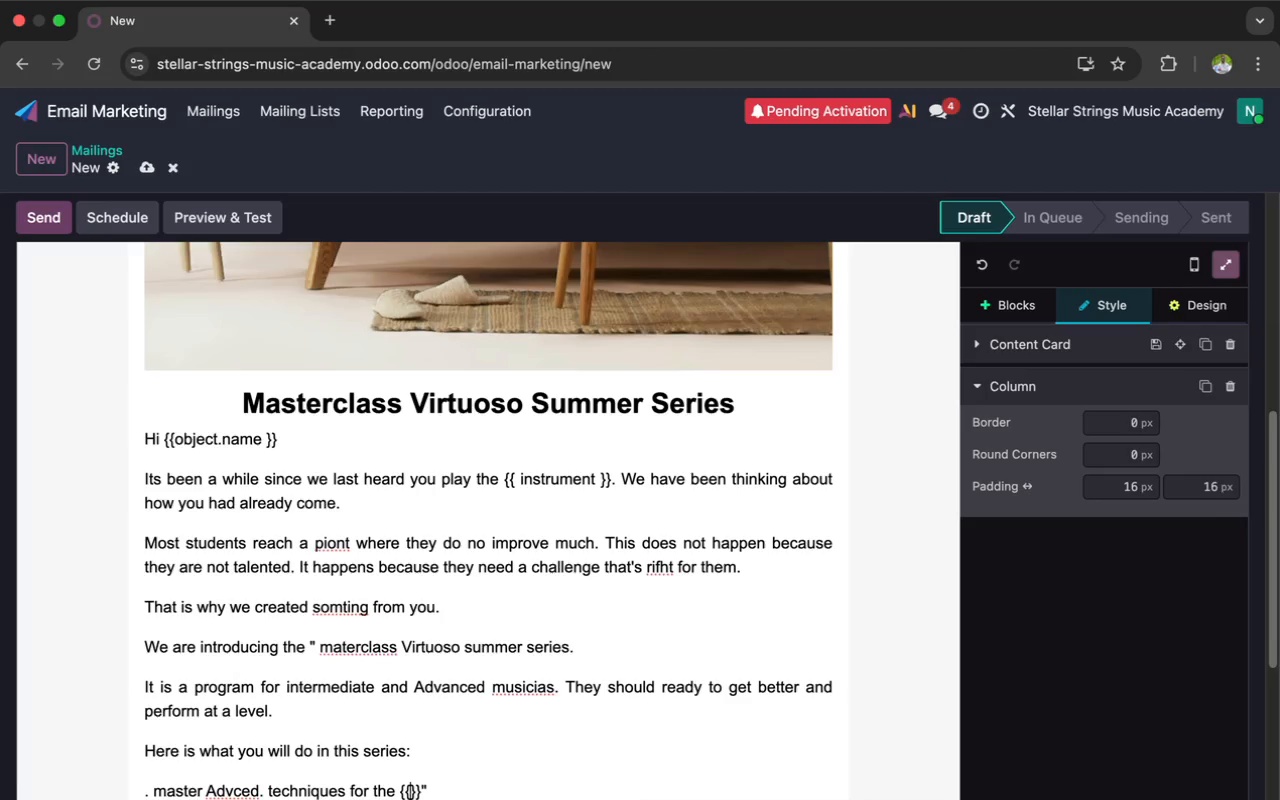 
key(ArrowLeft)
 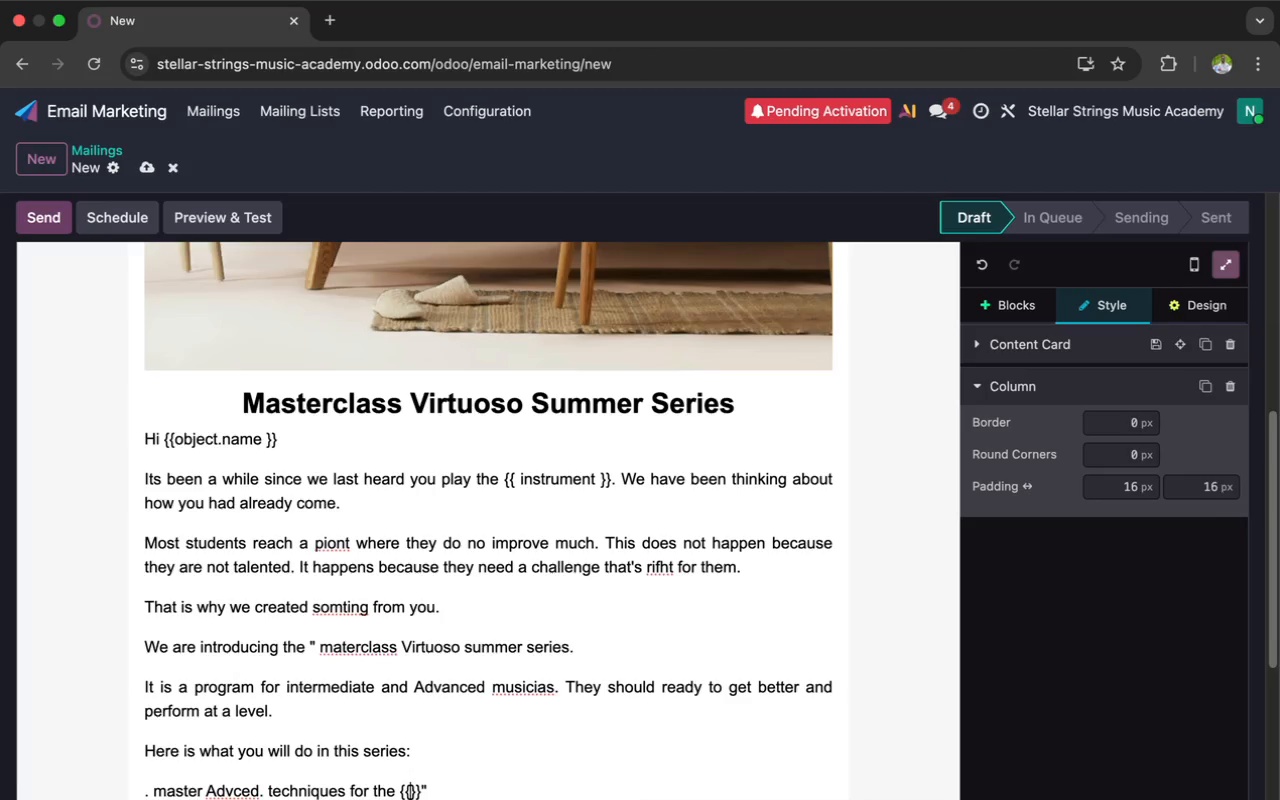 
type( instrument)
 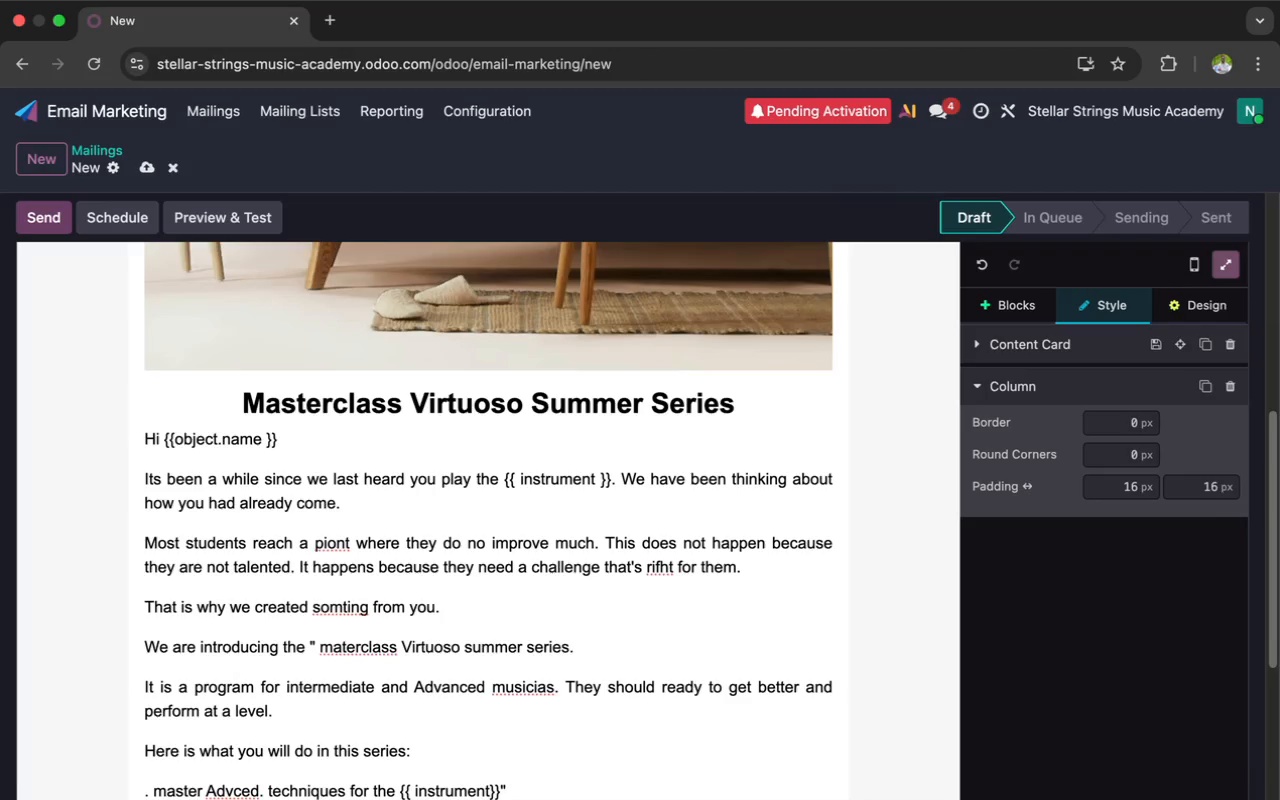 
key(ArrowRight)
 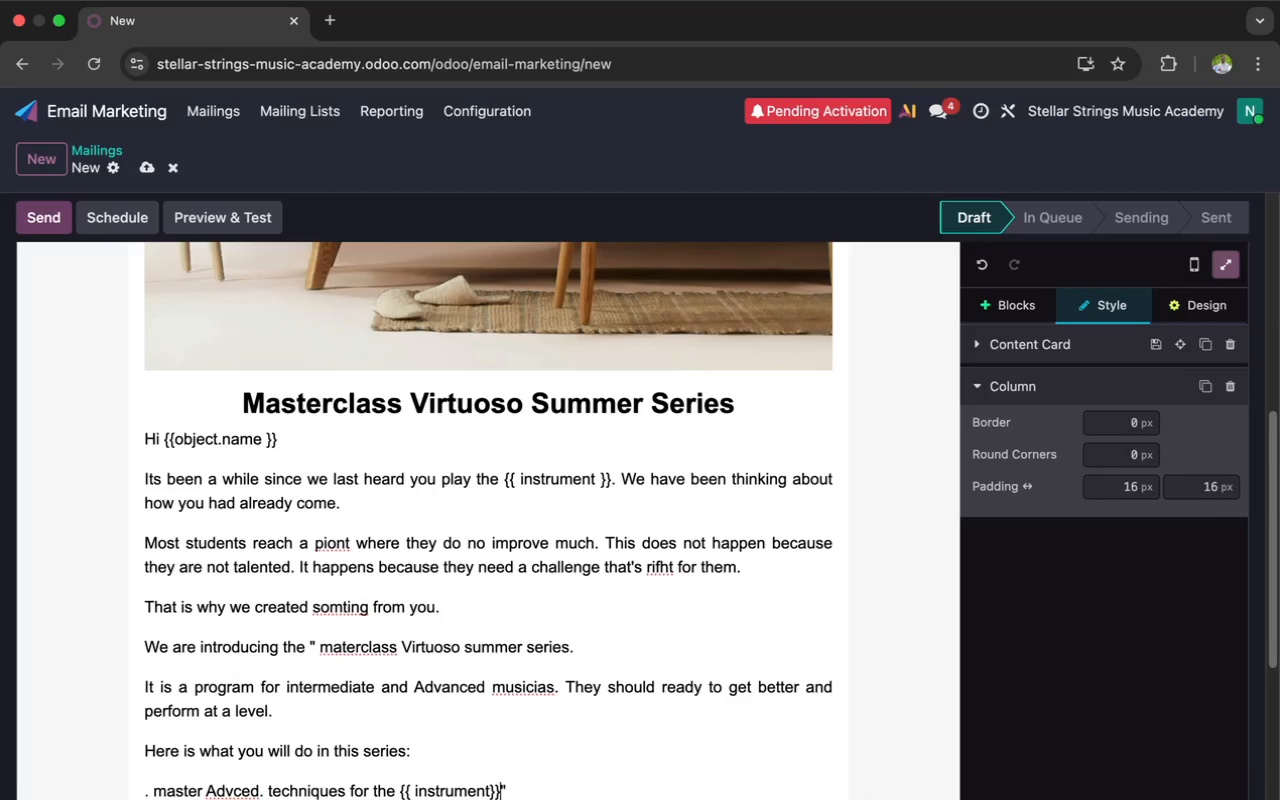 
key(ArrowRight)
 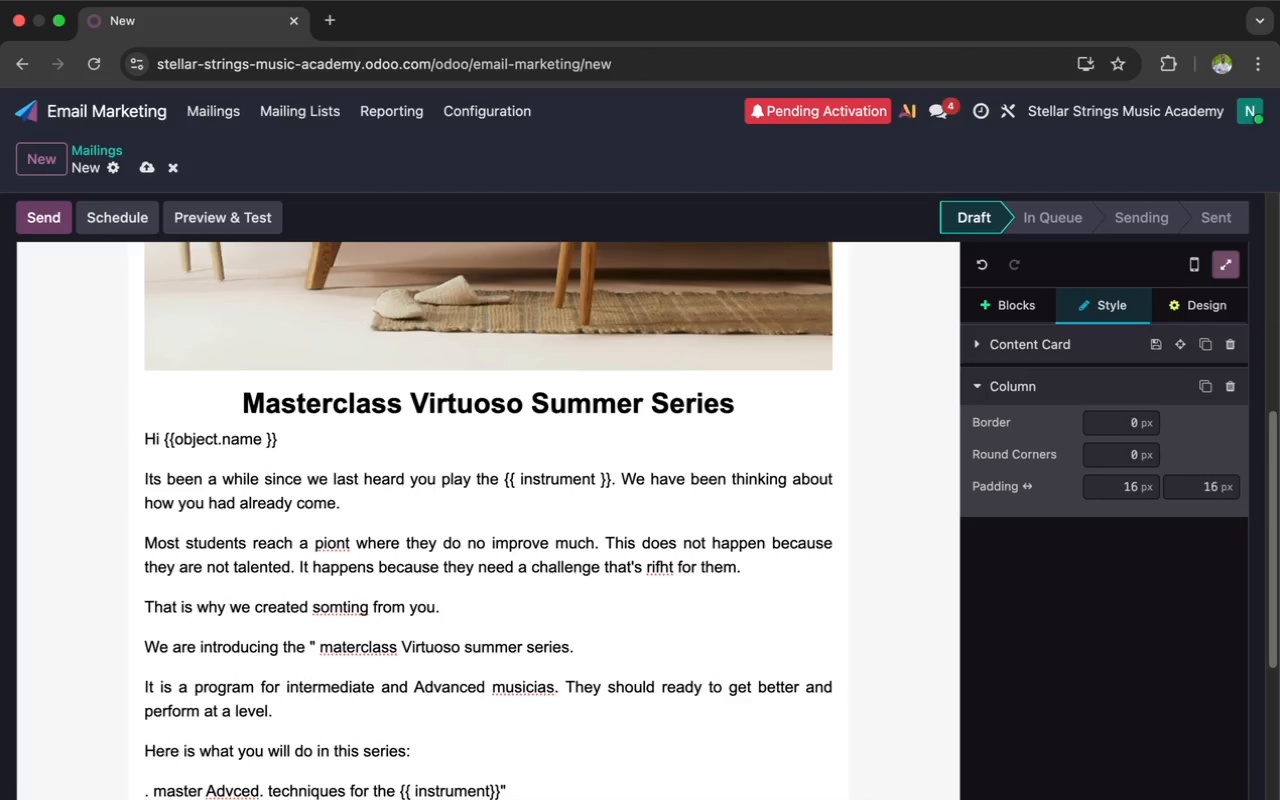 
key(Enter)
 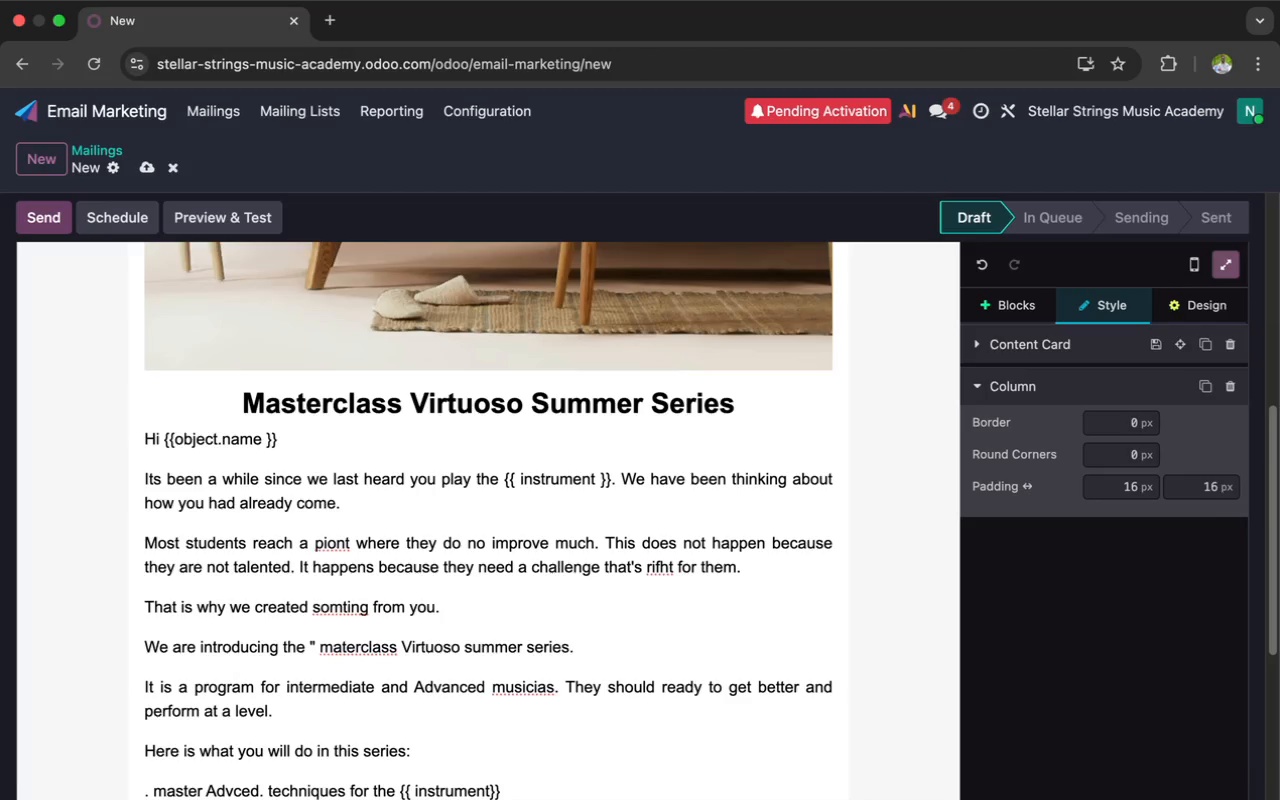 
key(Period)
 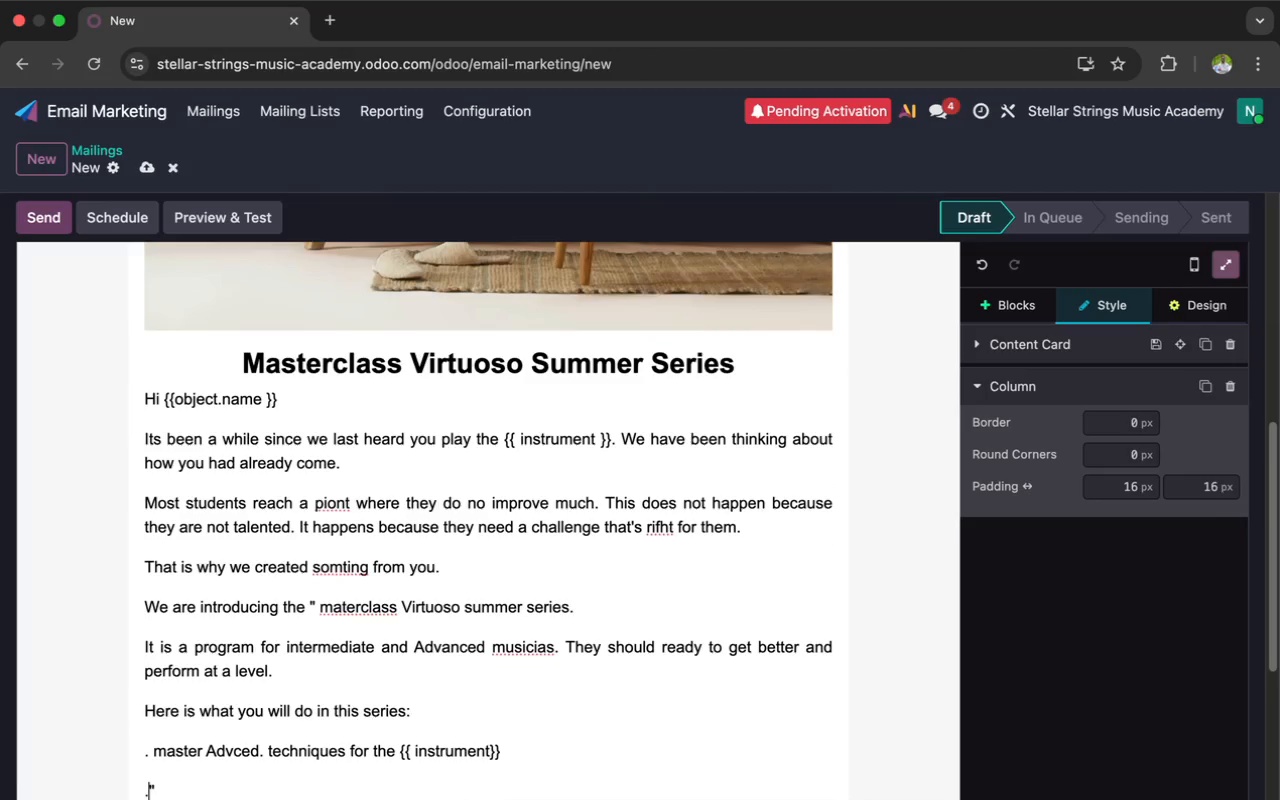 
key(Space)
 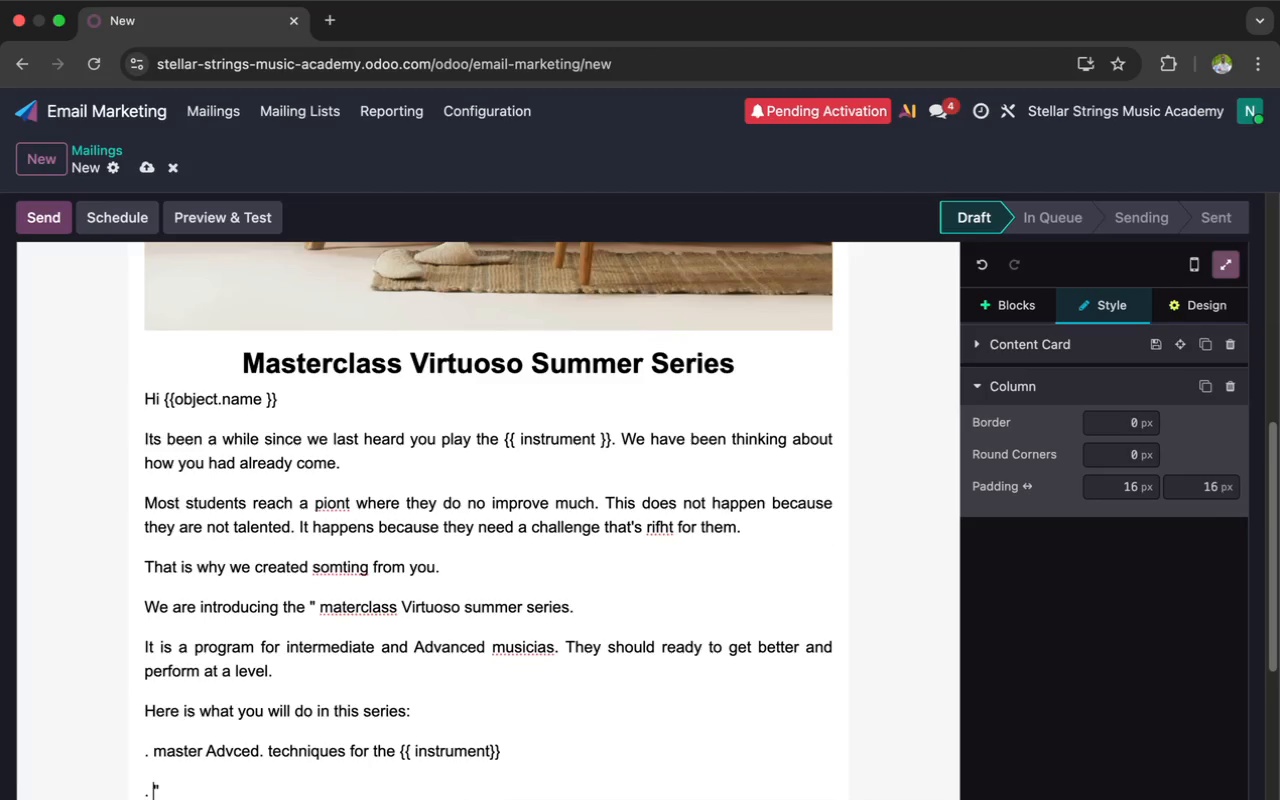 
type(Work with exert  t)
 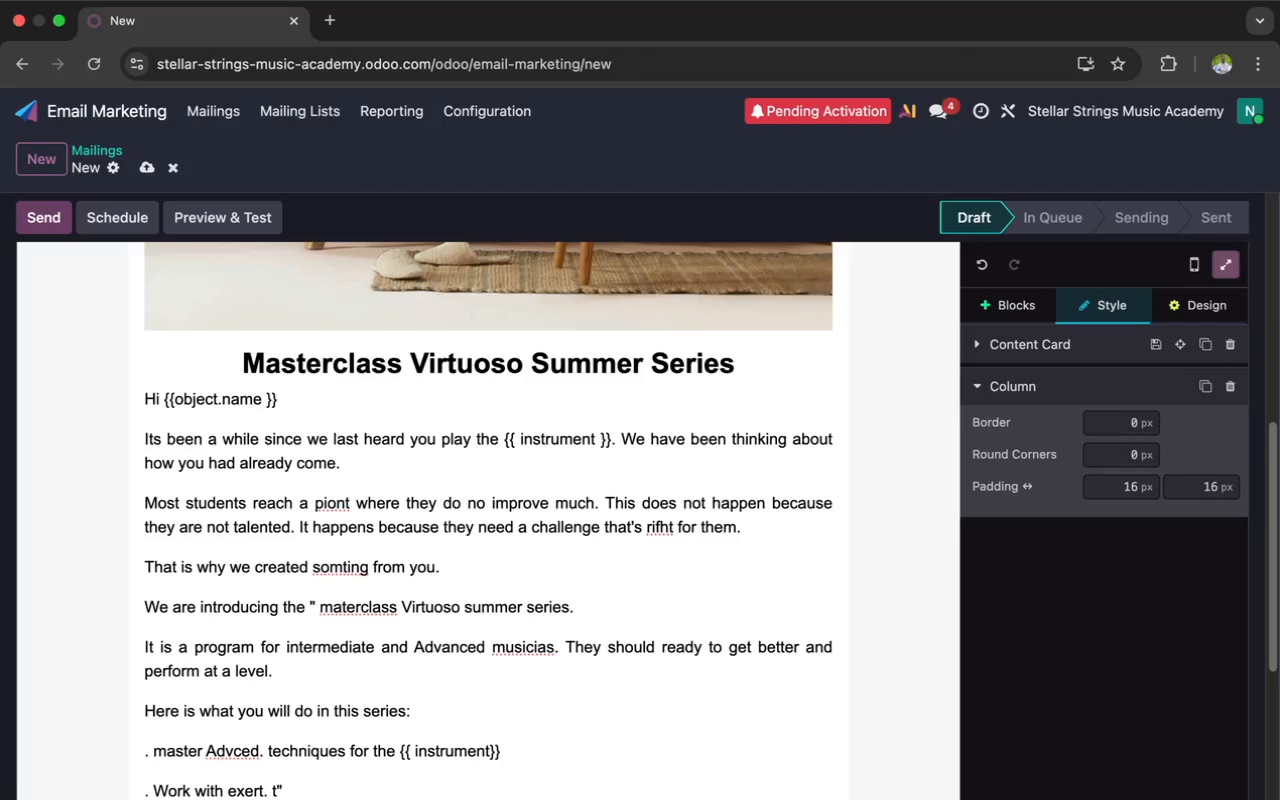 
wait(6.23)
 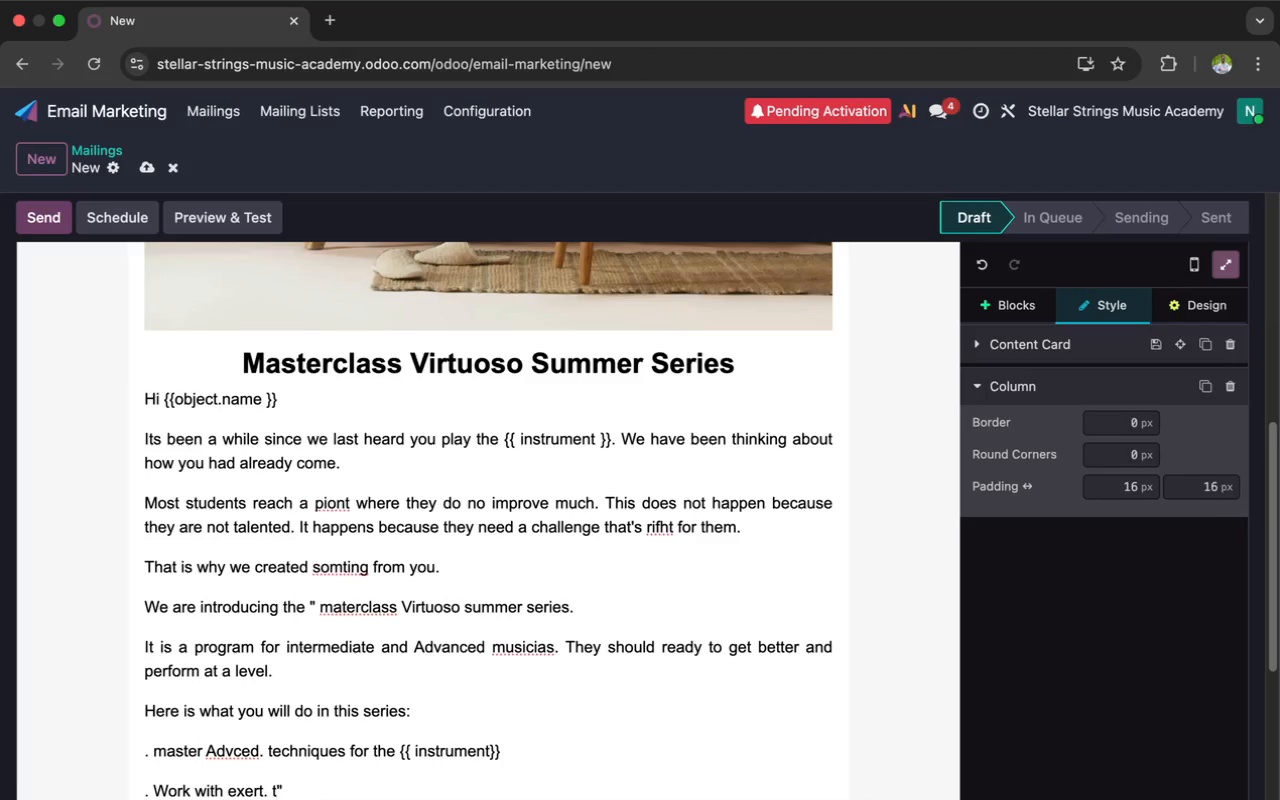 
type(teachers)
 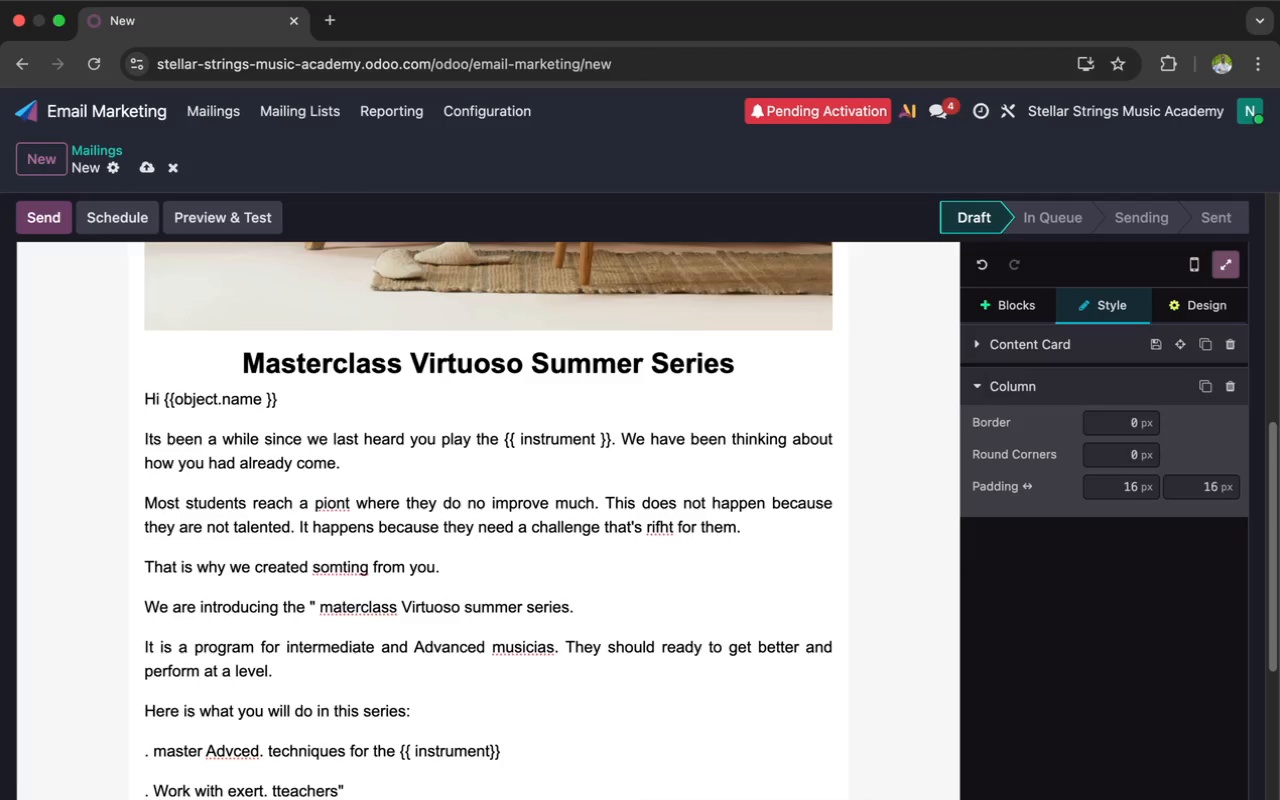 
key(Enter)
 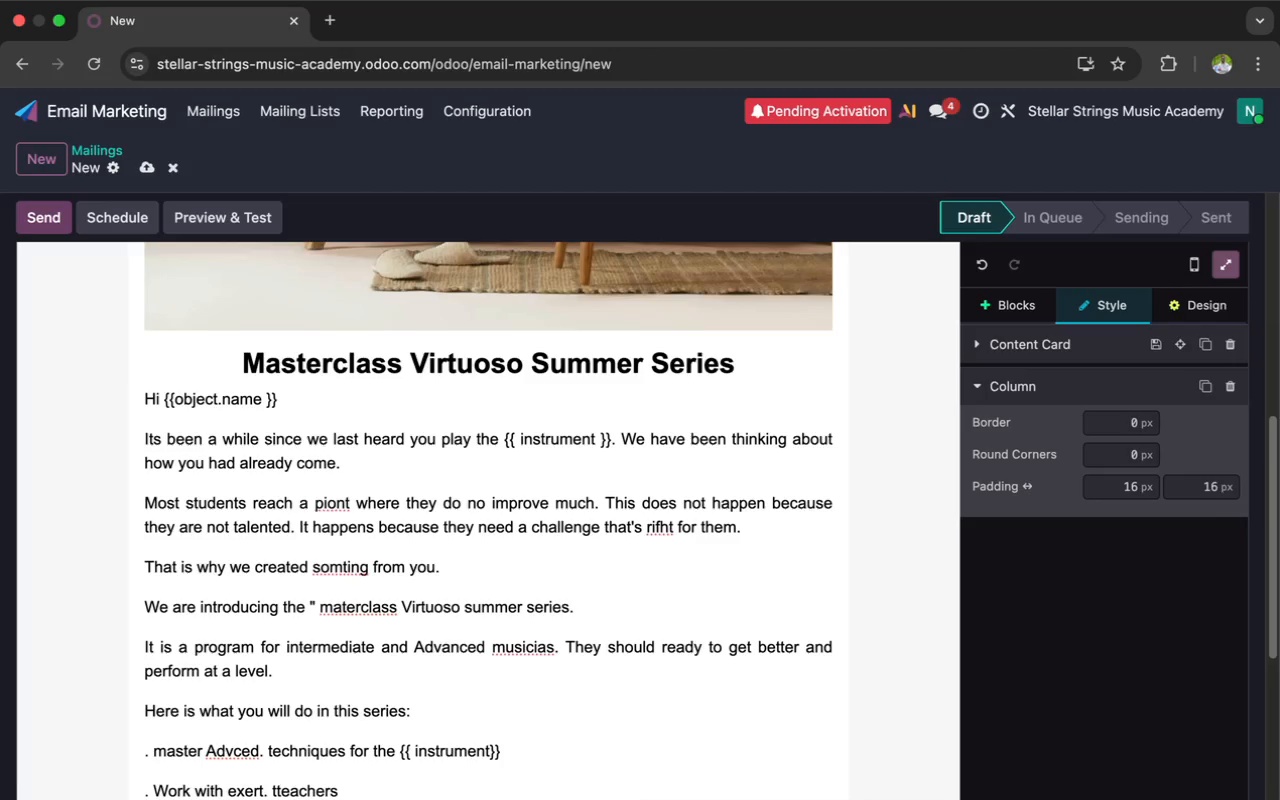 
key(Period)
 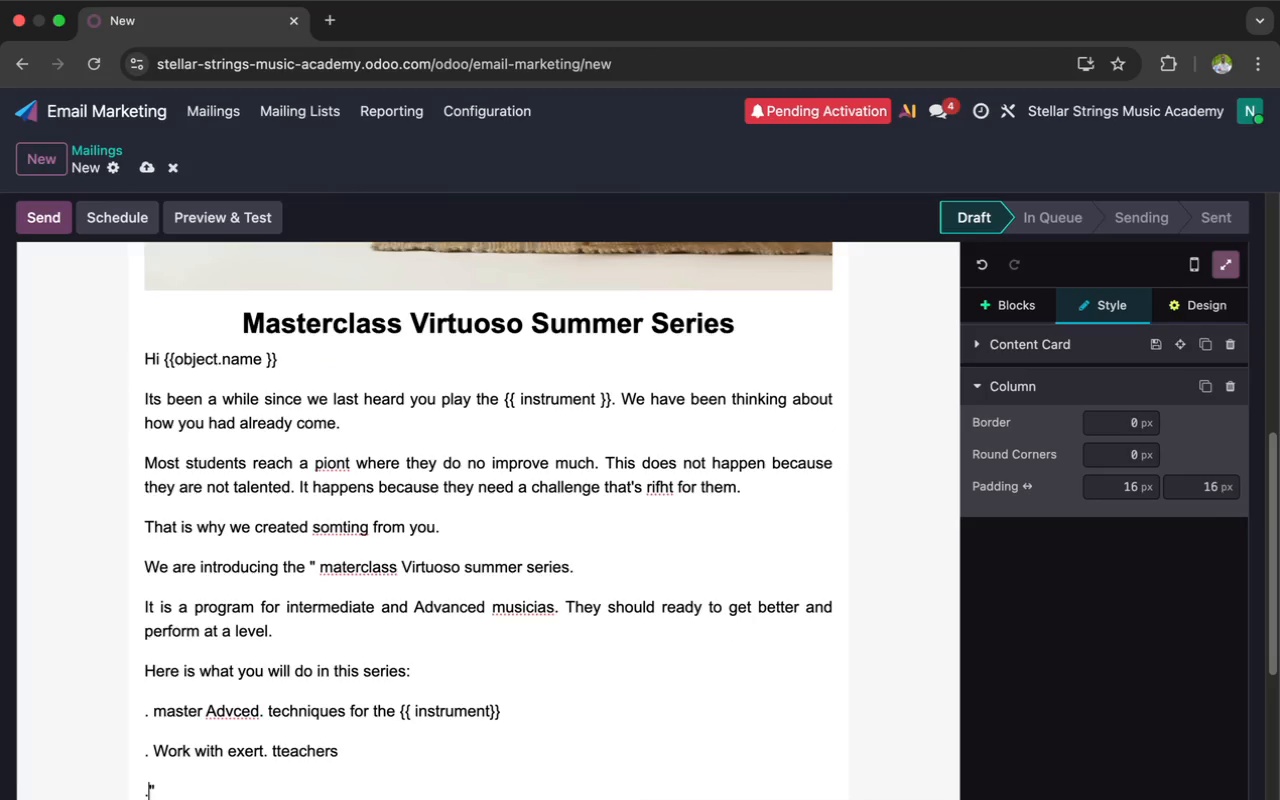 
key(Space)
 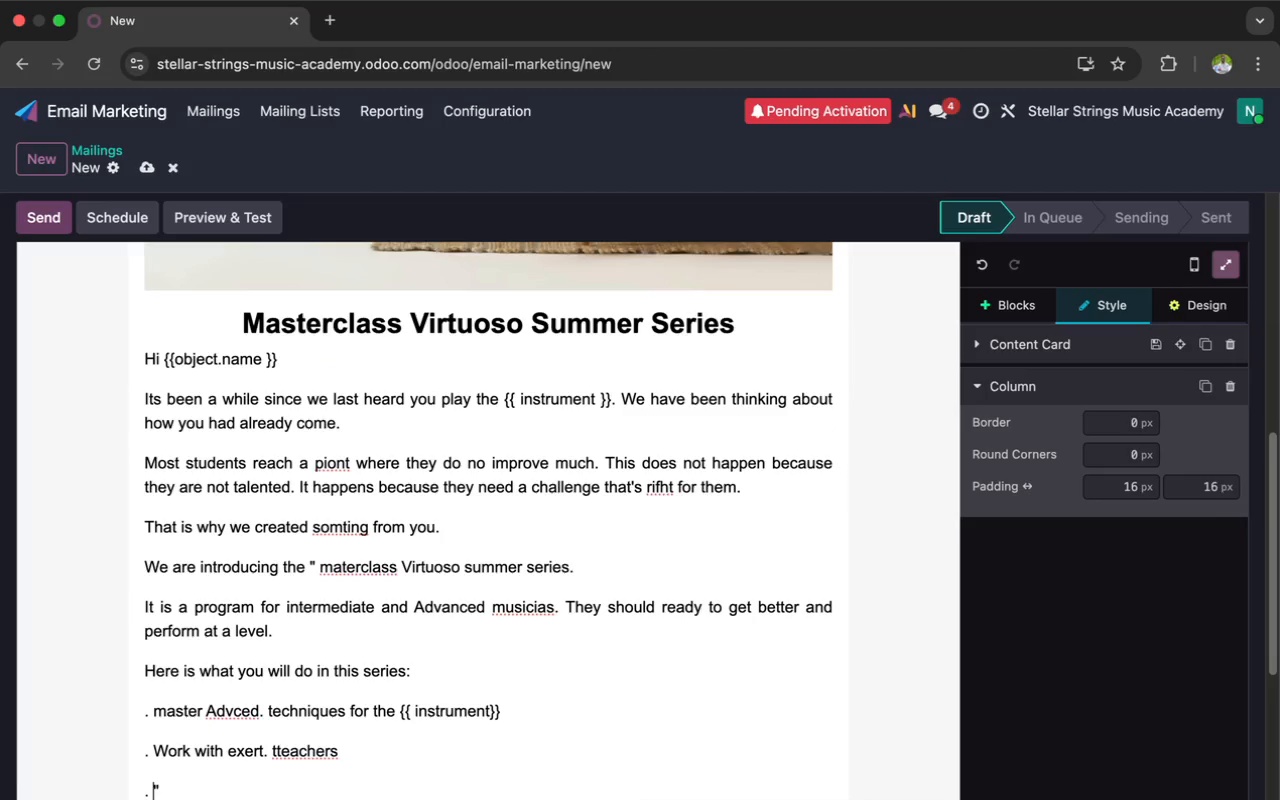 
type(Get your confidence and creativity back)
 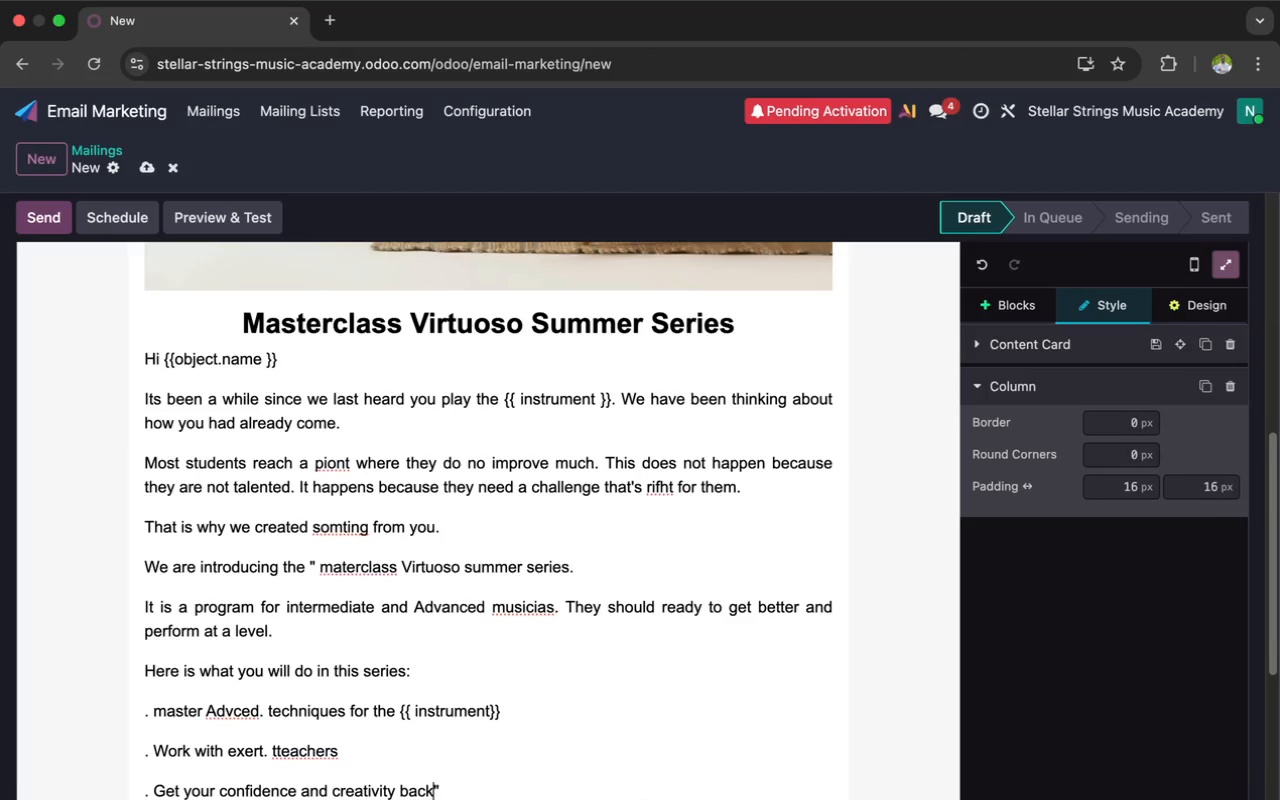 
key(Enter)
 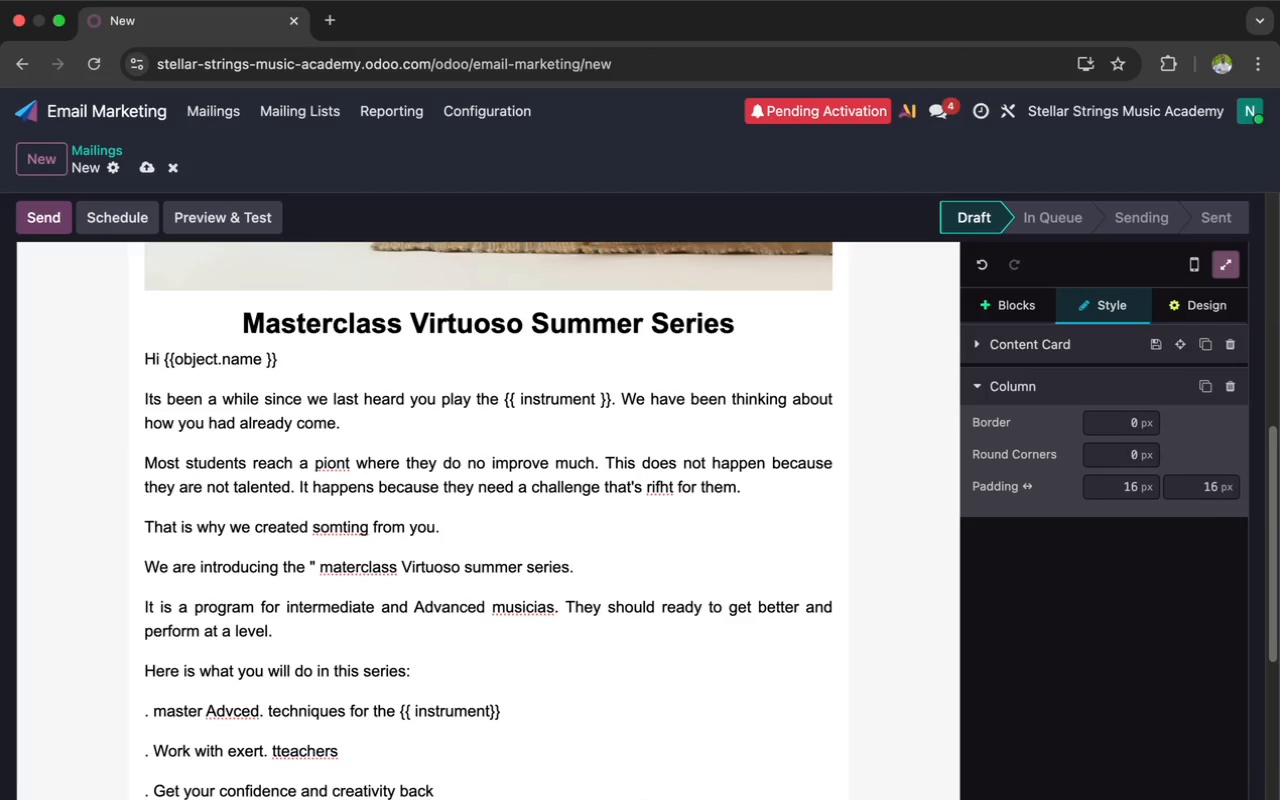 
type(. Join other serious musicians who want to imporove)
 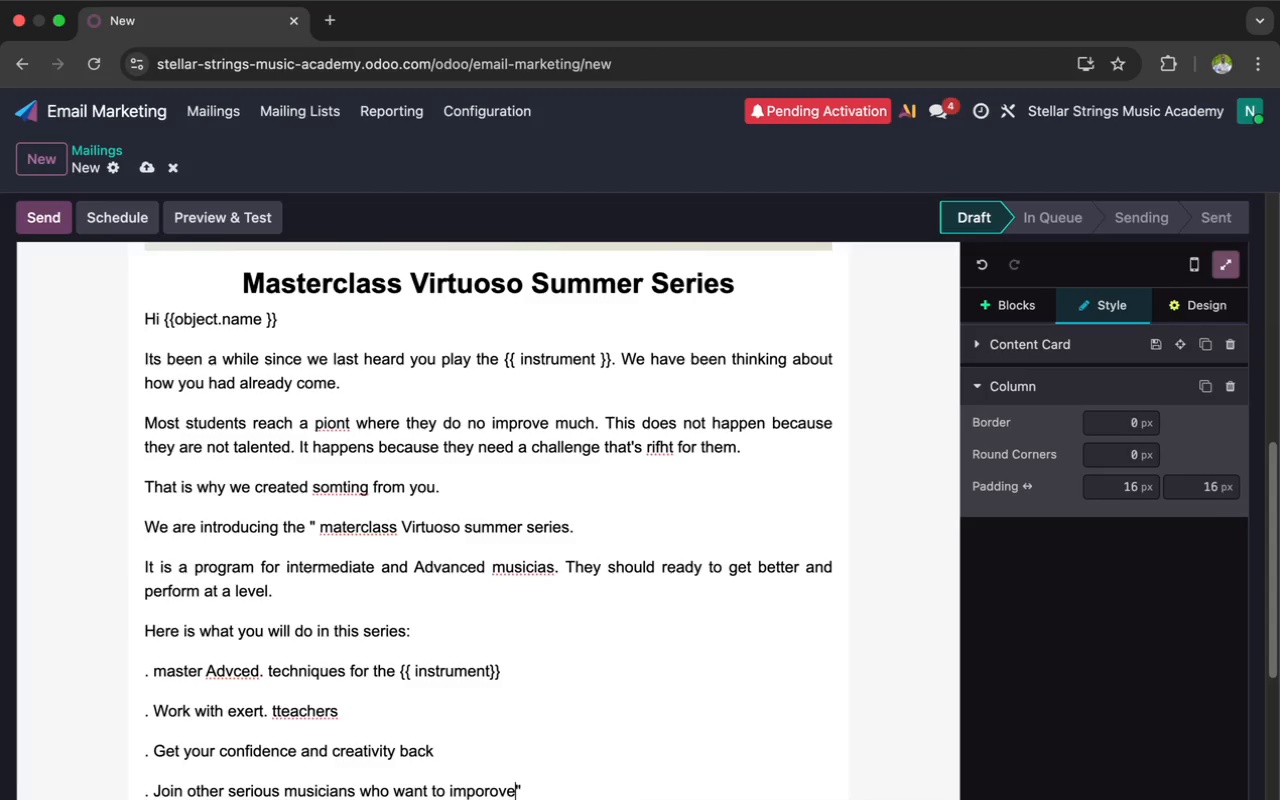 
key(Enter)
 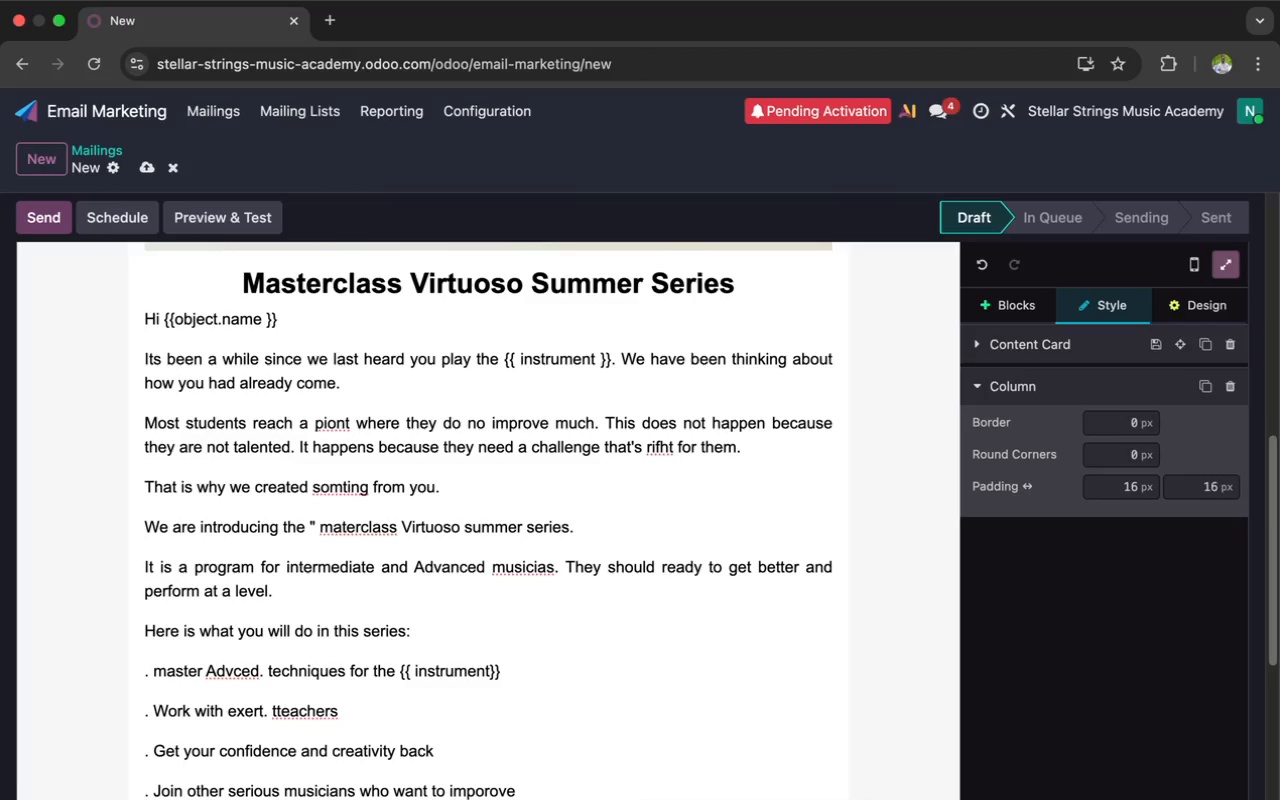 
type(This is nota class for beginners.)
 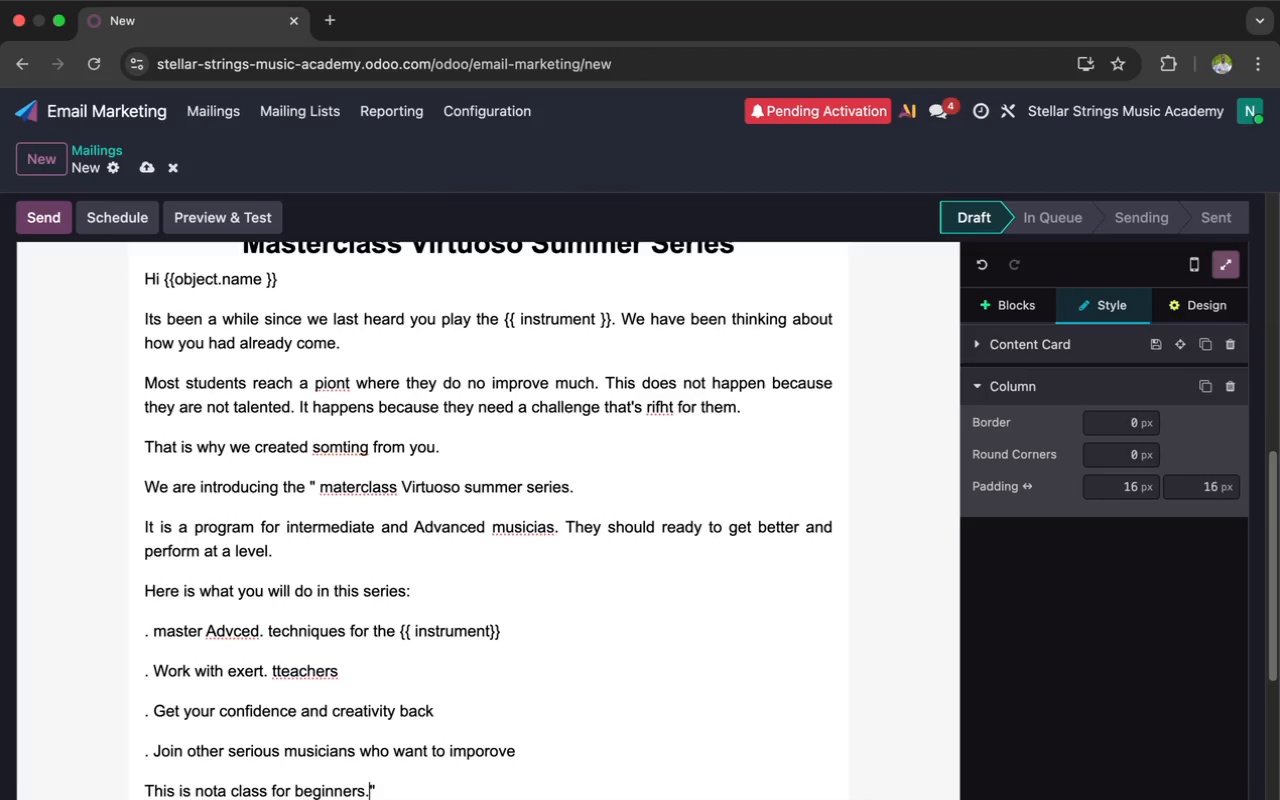 
key(Enter)
 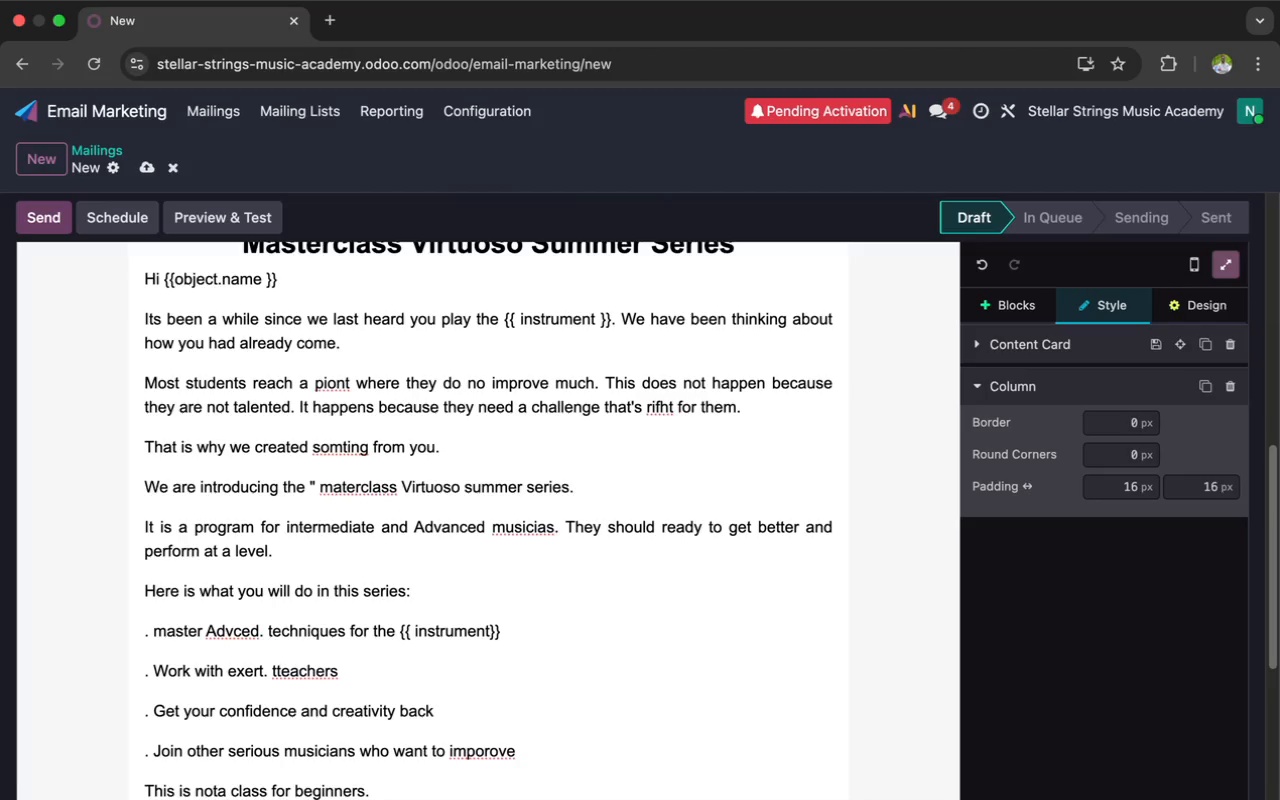 
type(It is for musicians who're committed and want to perfoe)
key(Backspace)
type(rm.)
 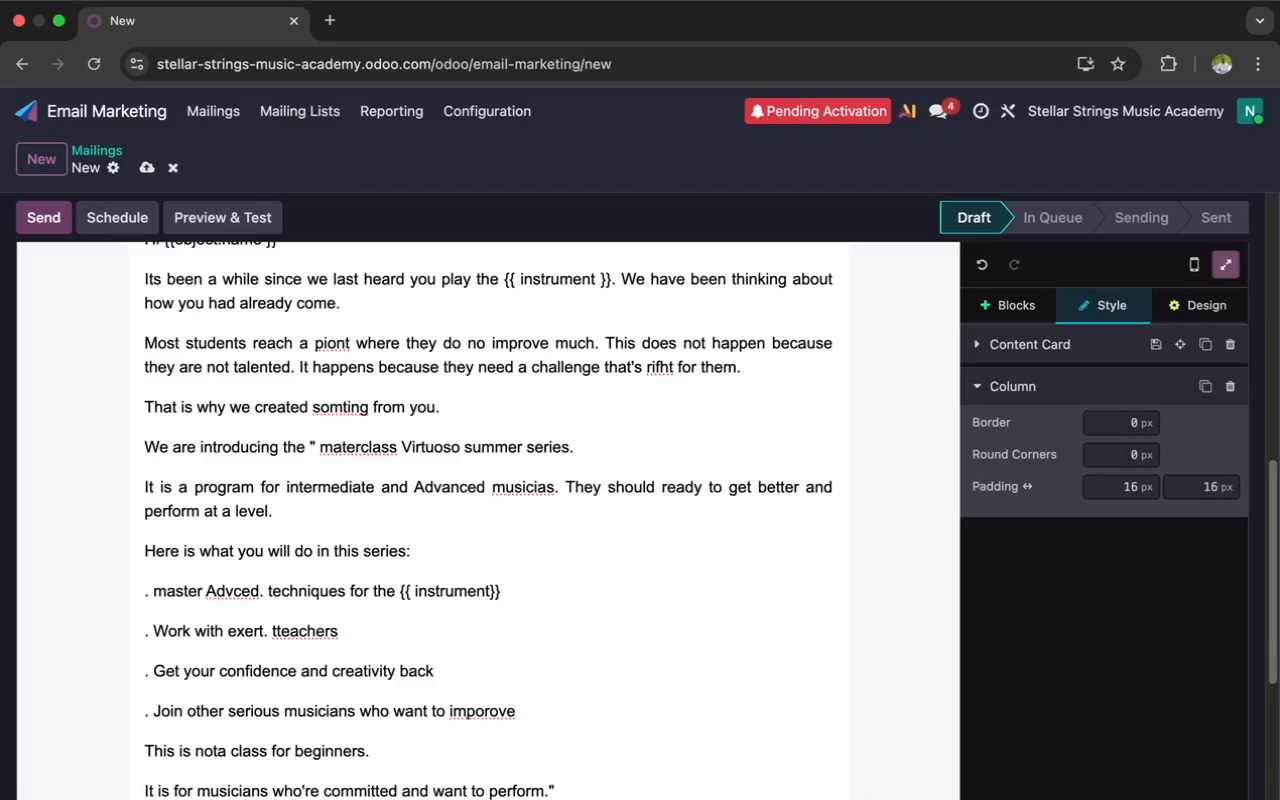 
key(Enter)
 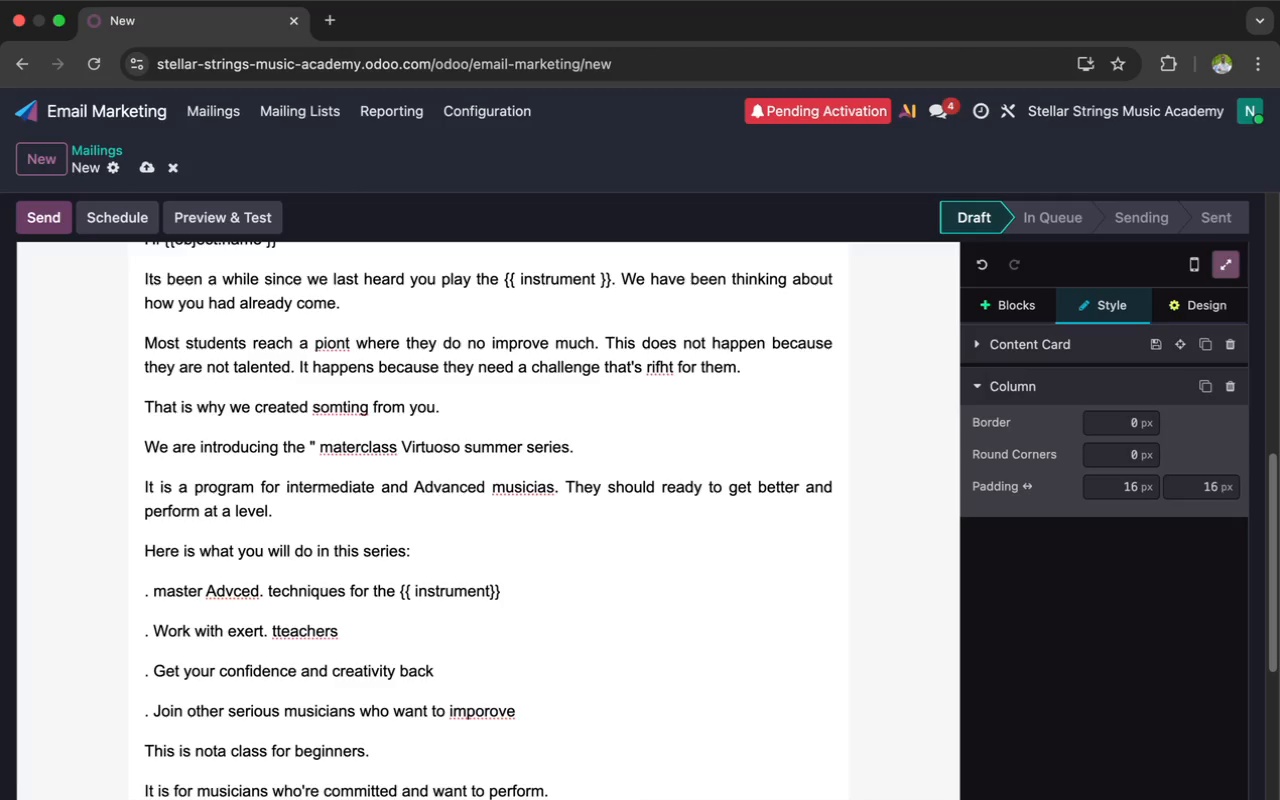 
type(We think yo should be based on how far you have come with the {{}})
 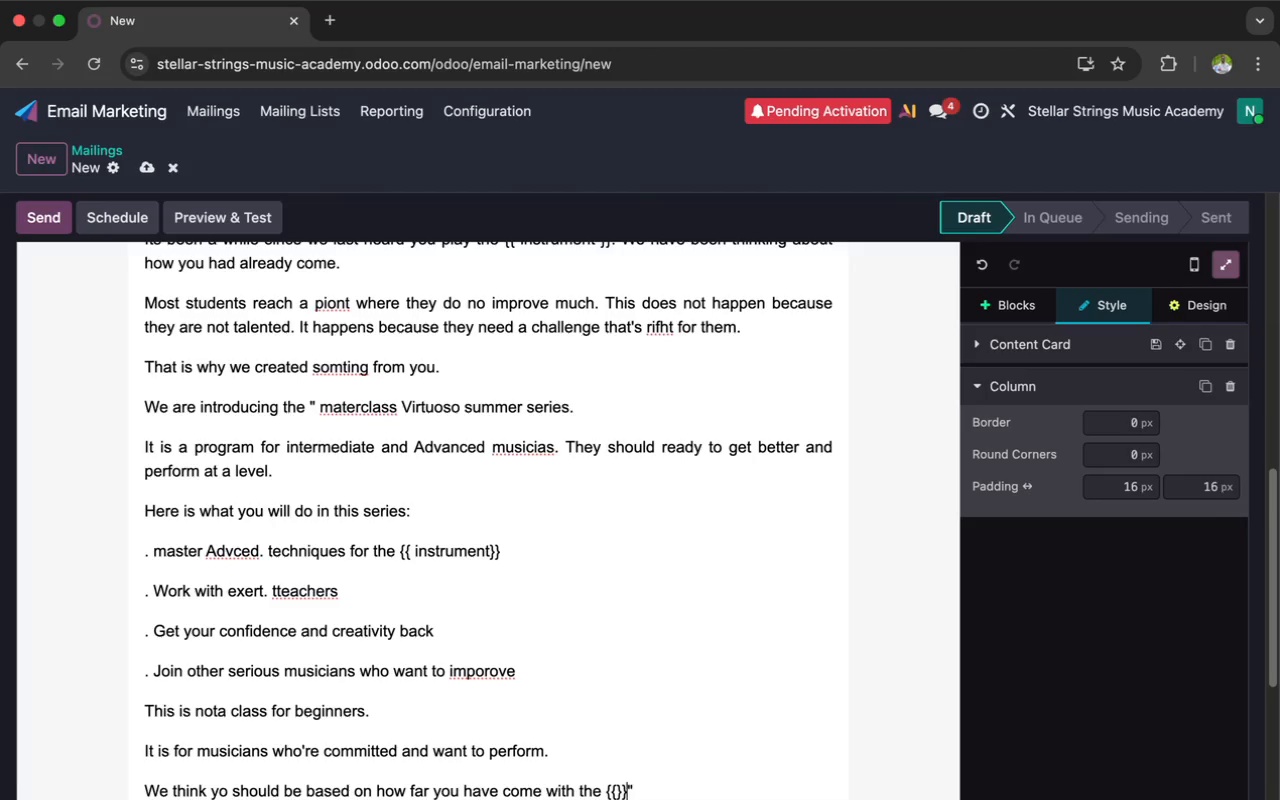 
key(ArrowLeft)
 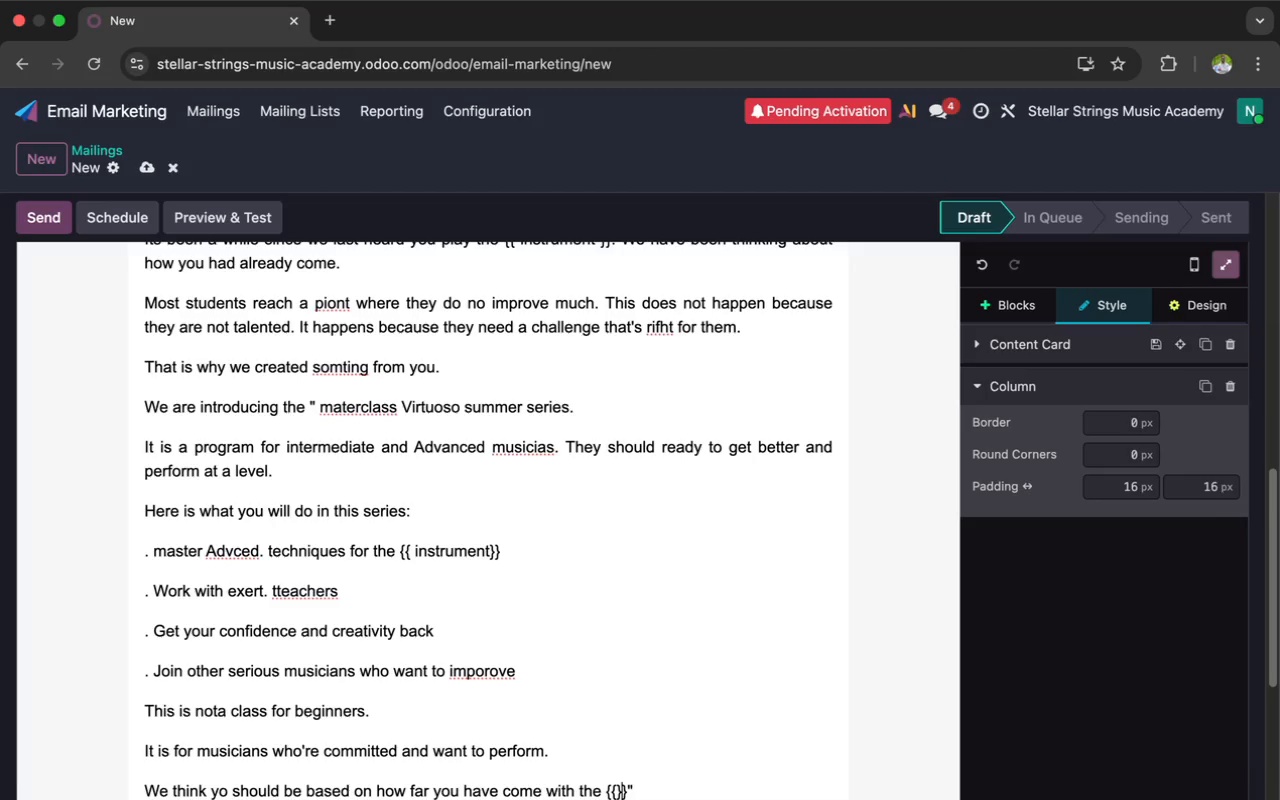 
type(instrument)
 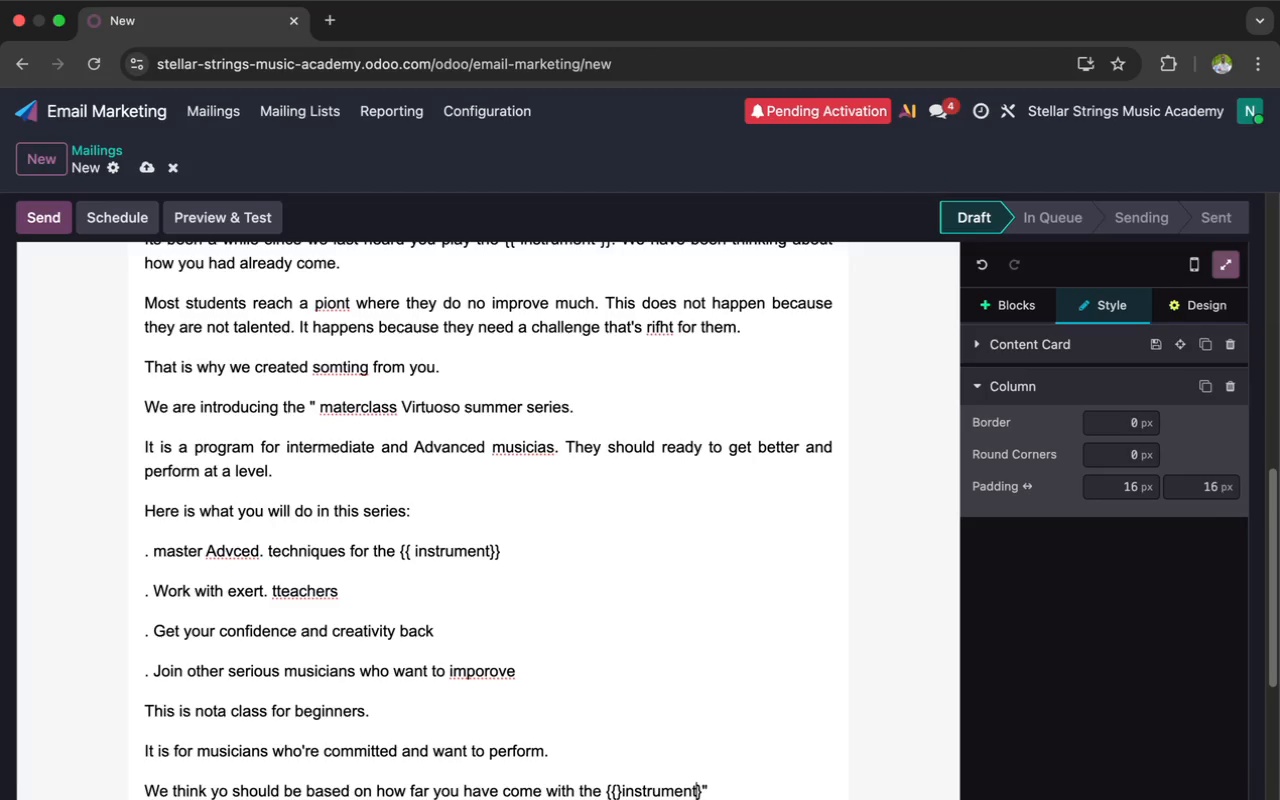 
key(ArrowRight)
 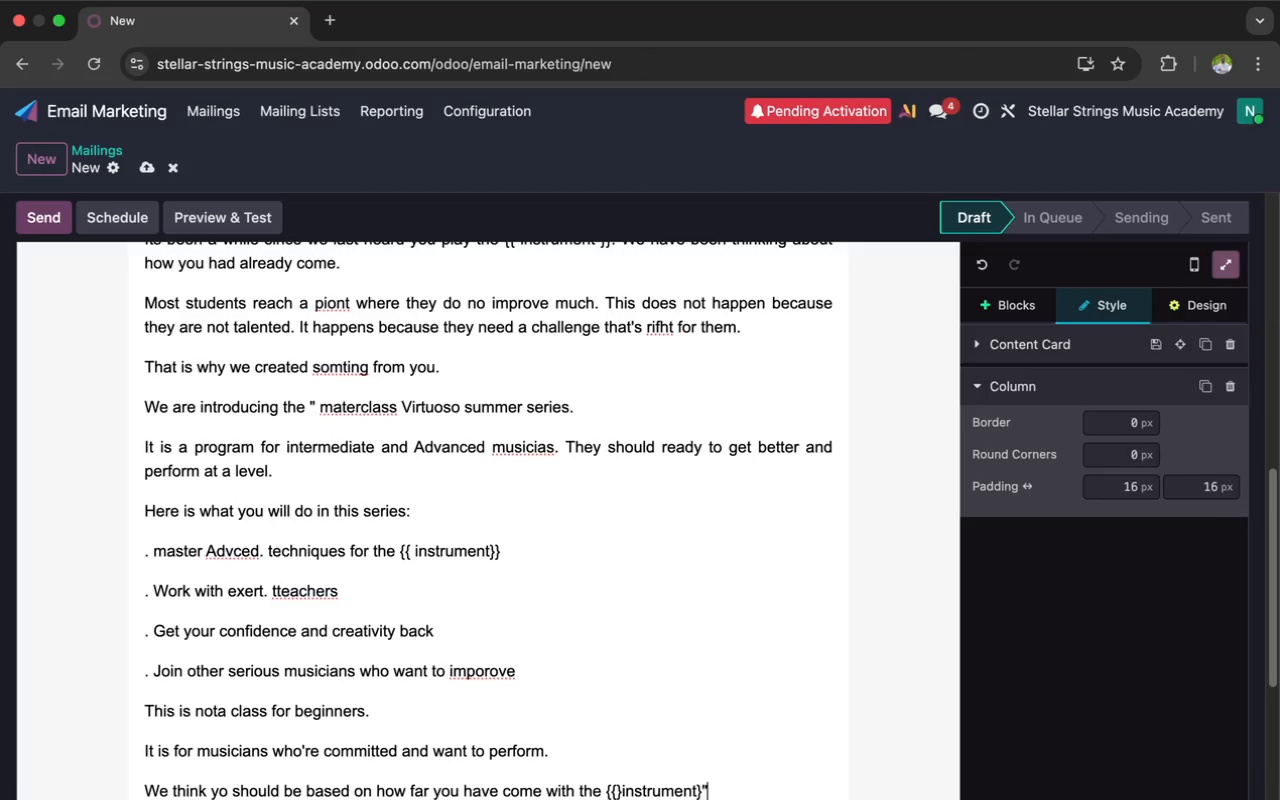 
key(ArrowRight)
 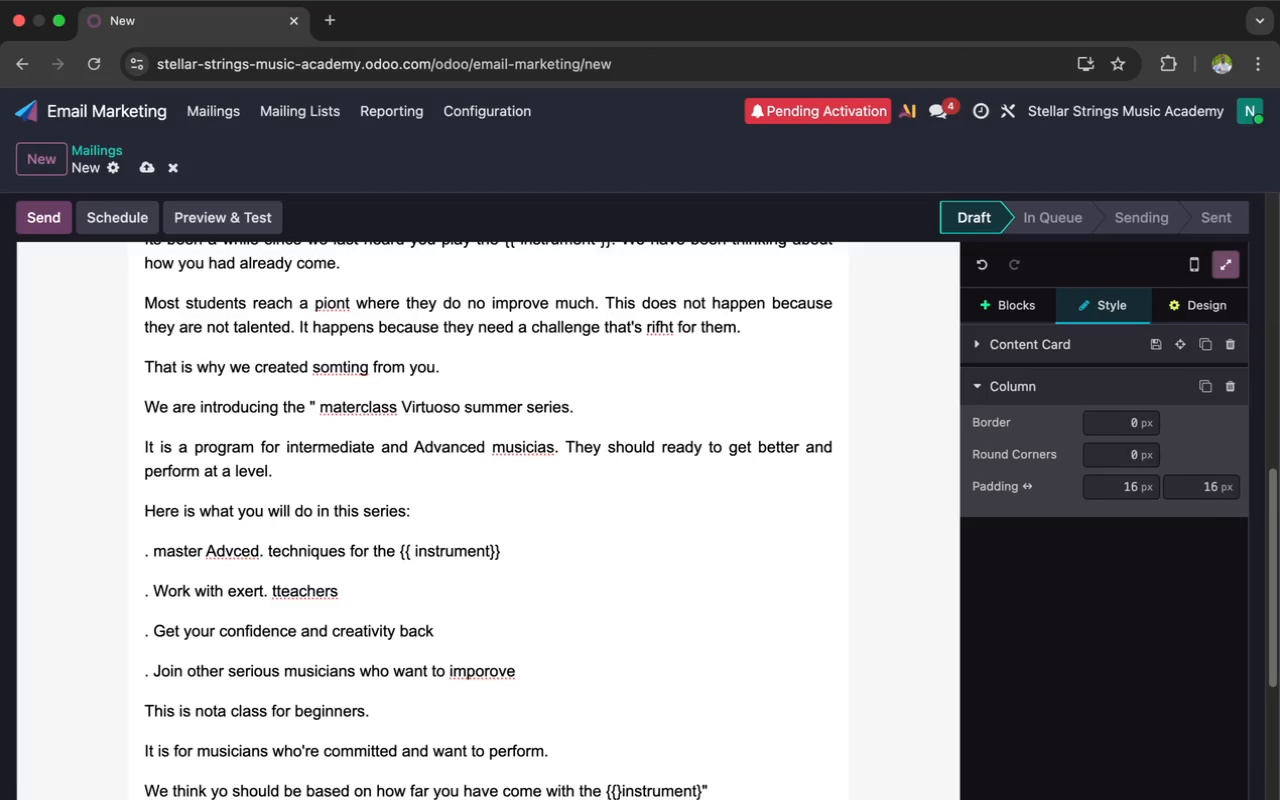 
key(Period)
 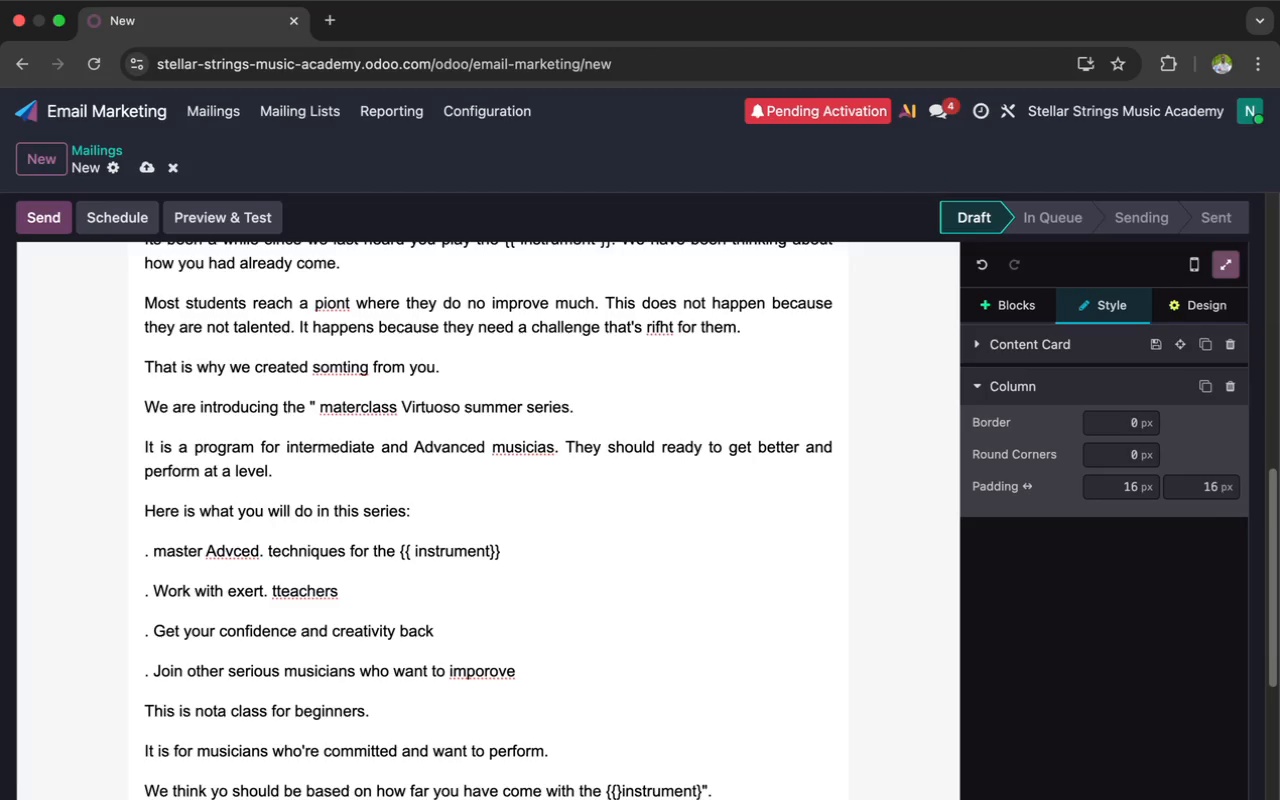 
key(Enter)
 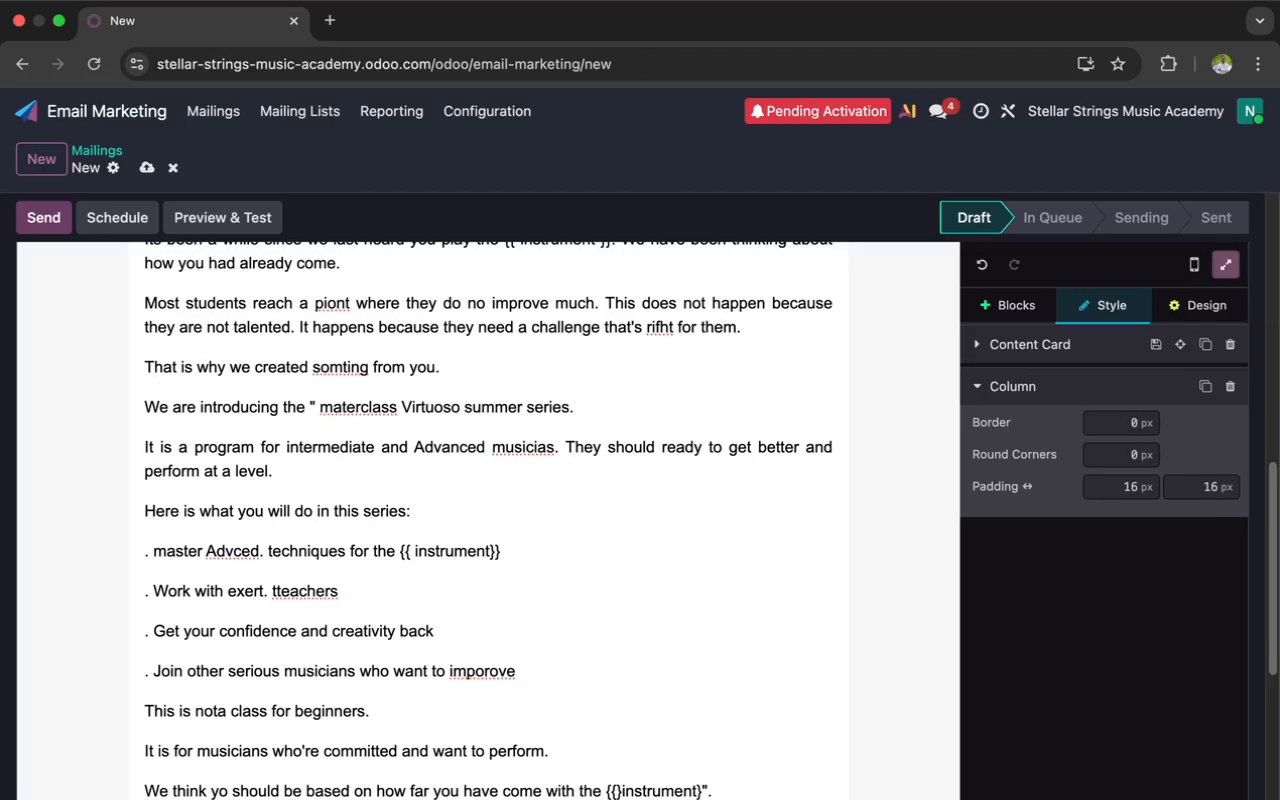 
type(are)
key(Backspace)
key(Backspace)
type(Are you ready to take the steps)
key(Backspace)
type(?)
 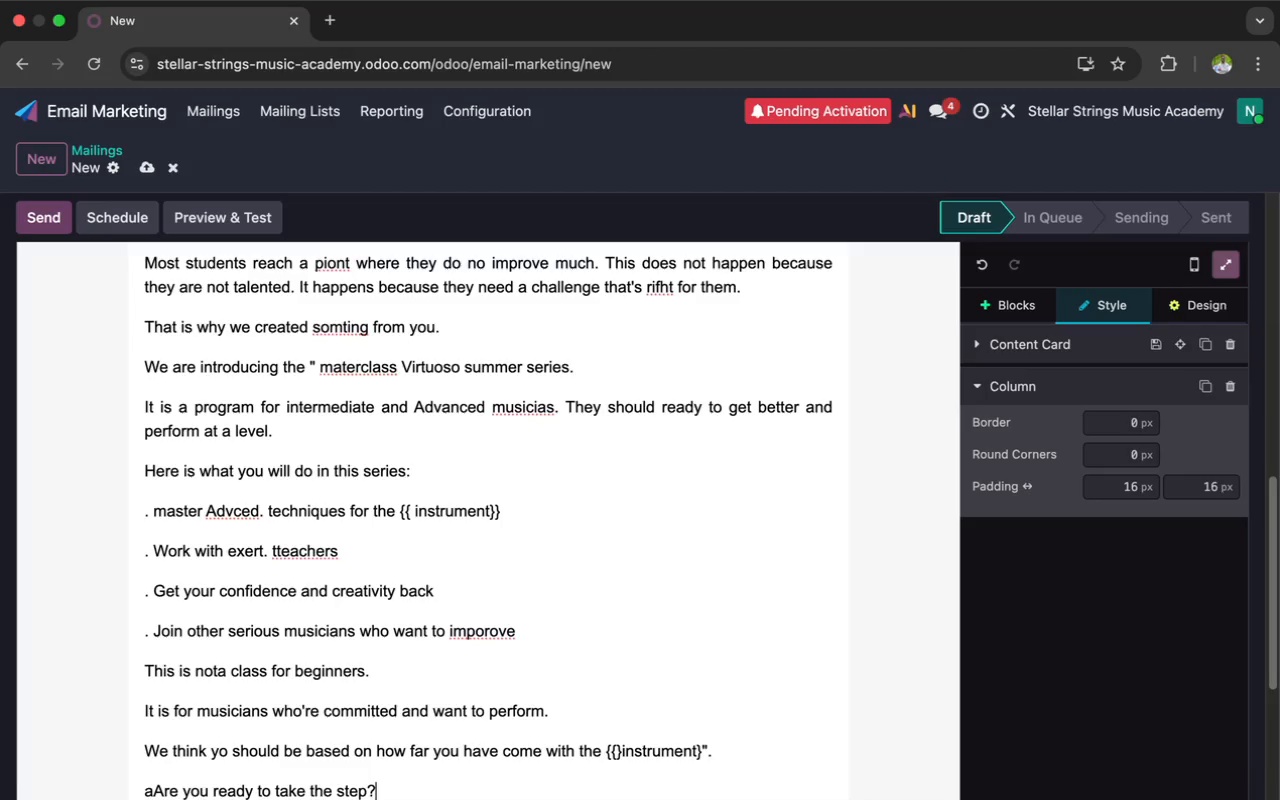 
key(Enter)
 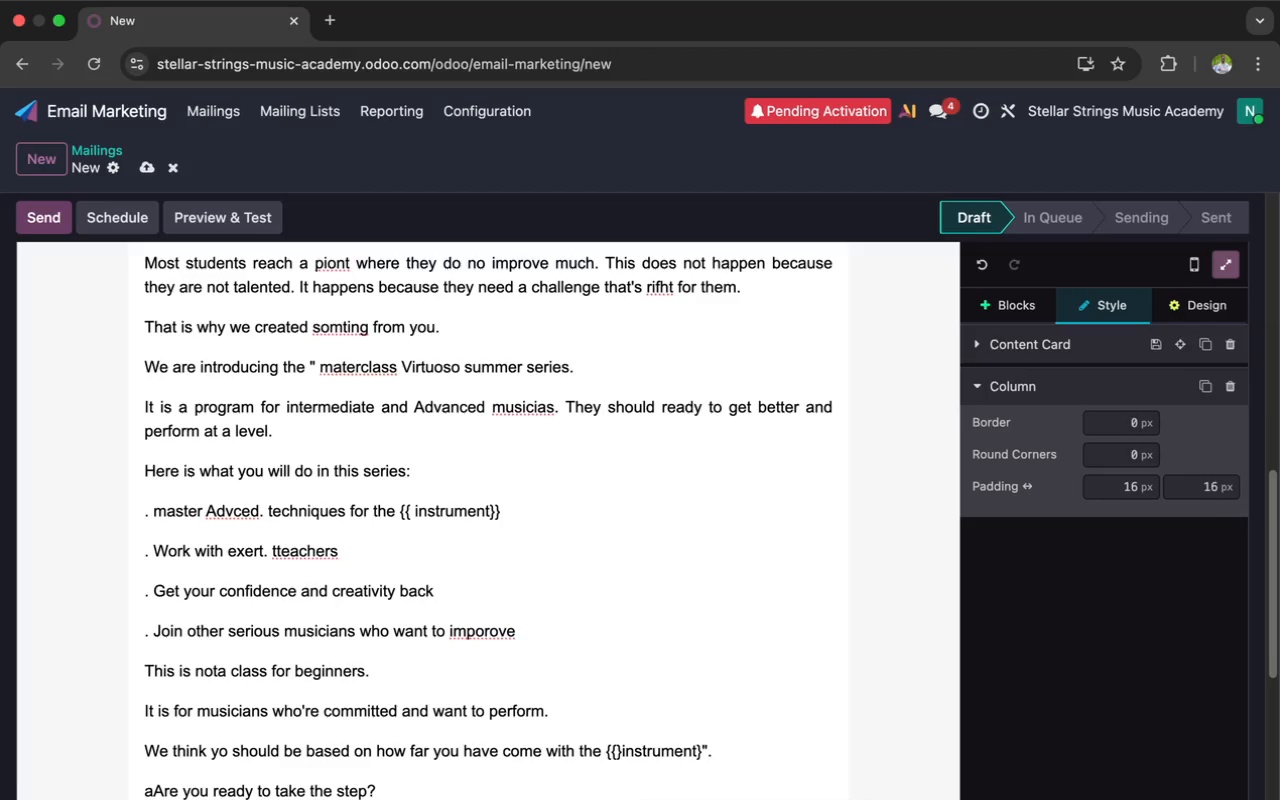 
wait(31.81)
 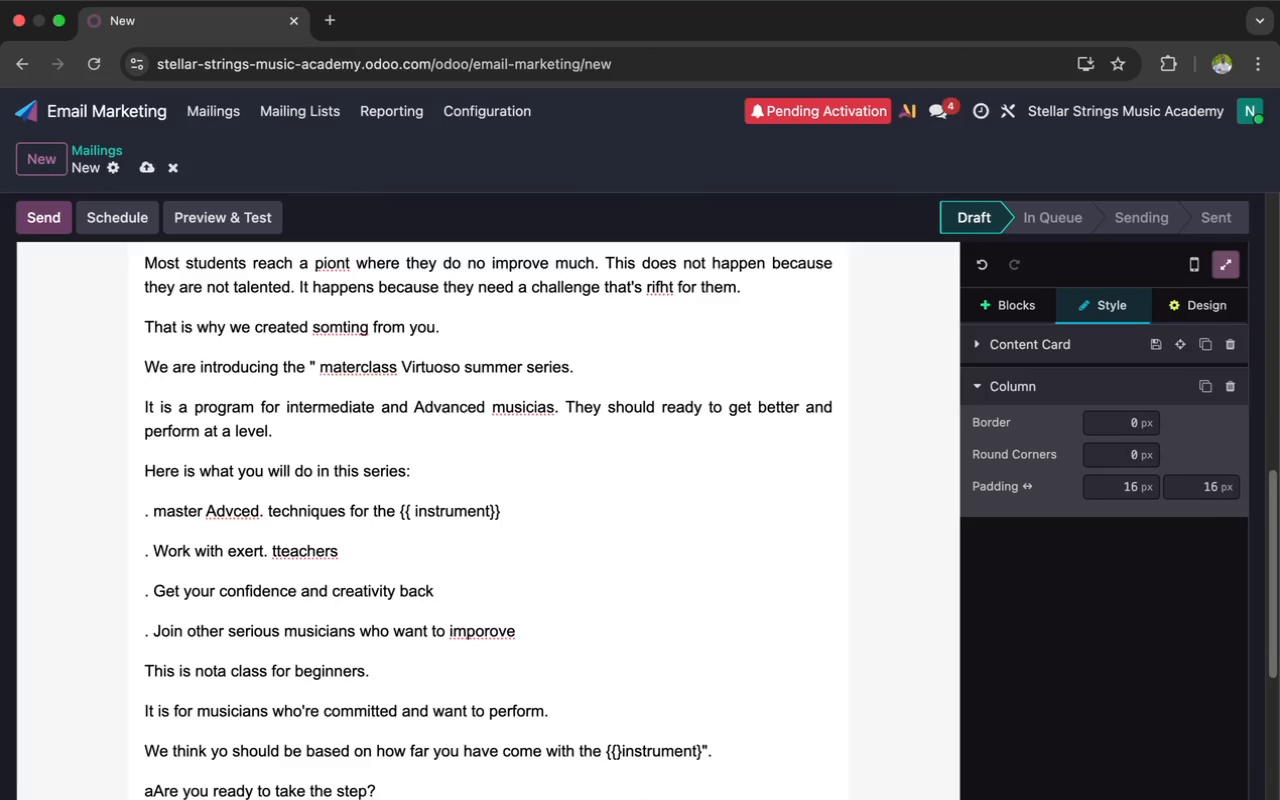 
type(Click below to reserve your spot. THere are a few spots left:)
 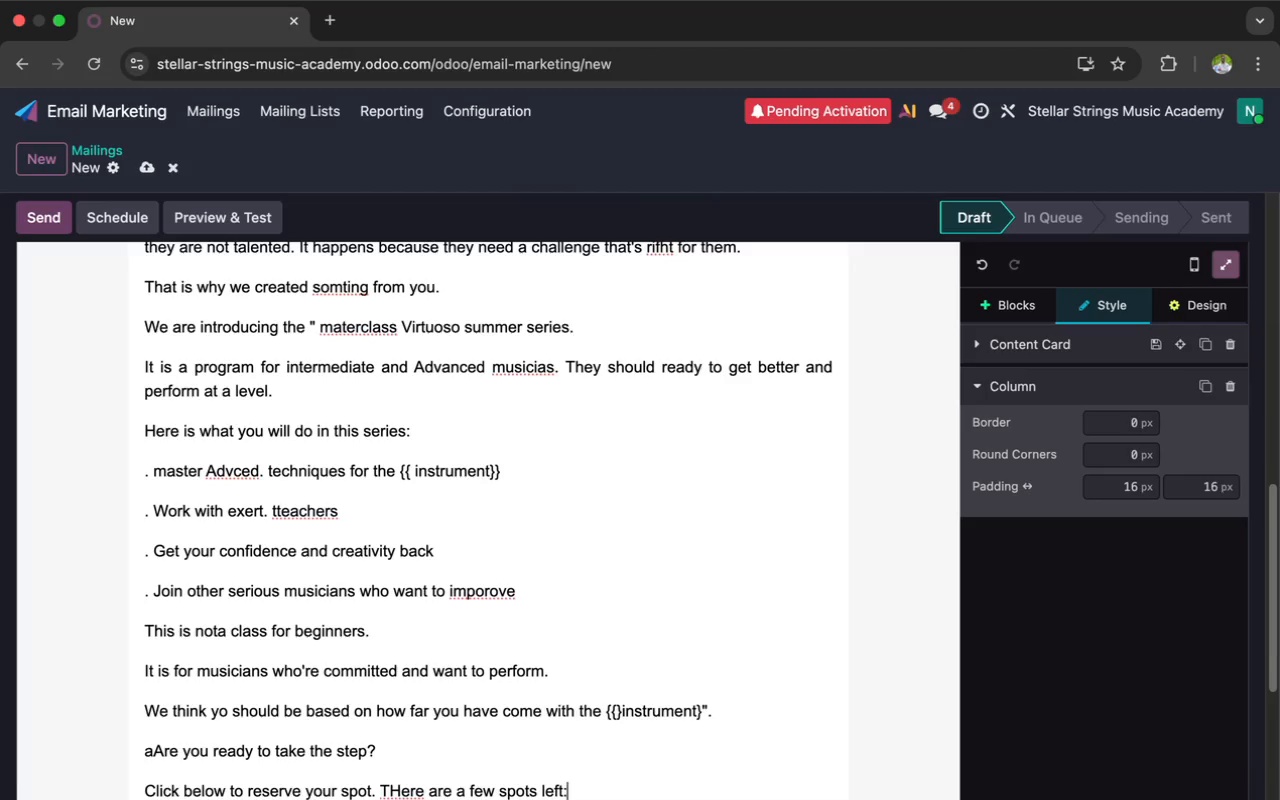 
key(Enter)
 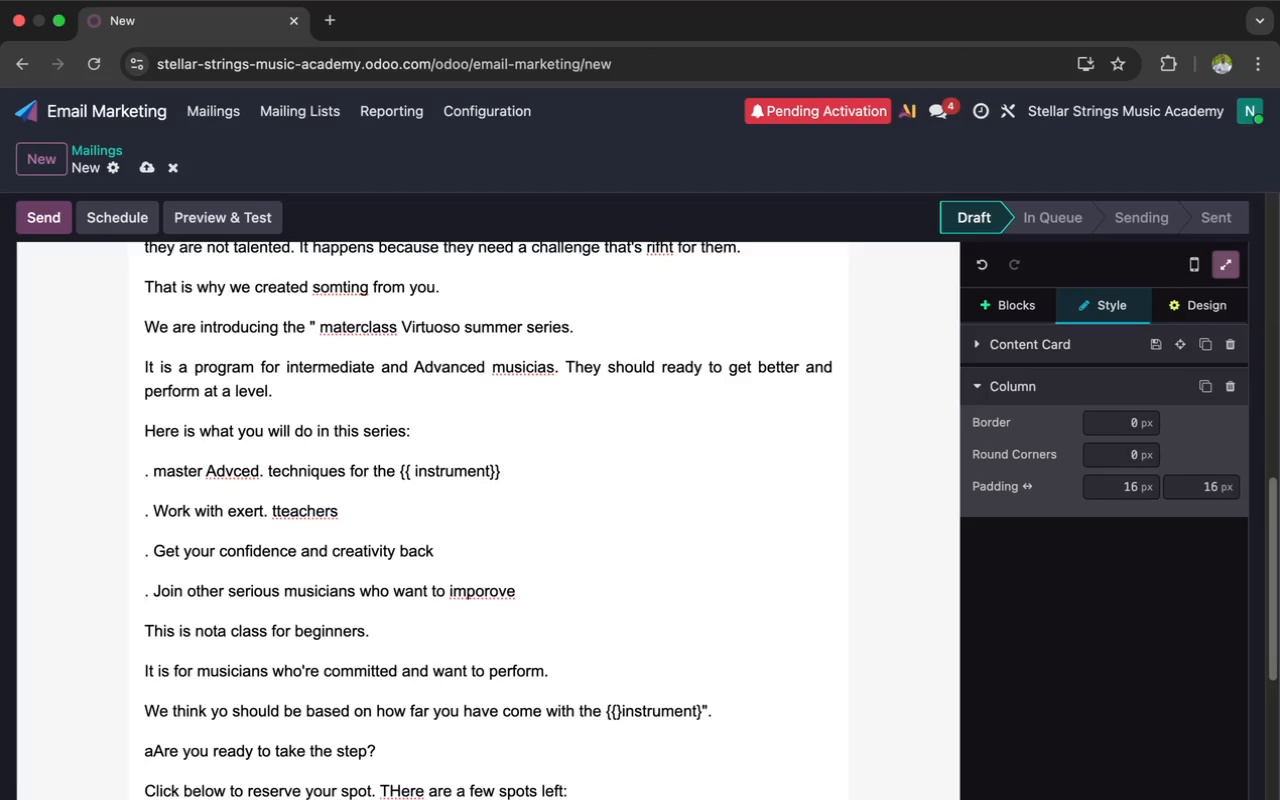 
wait(5.46)
 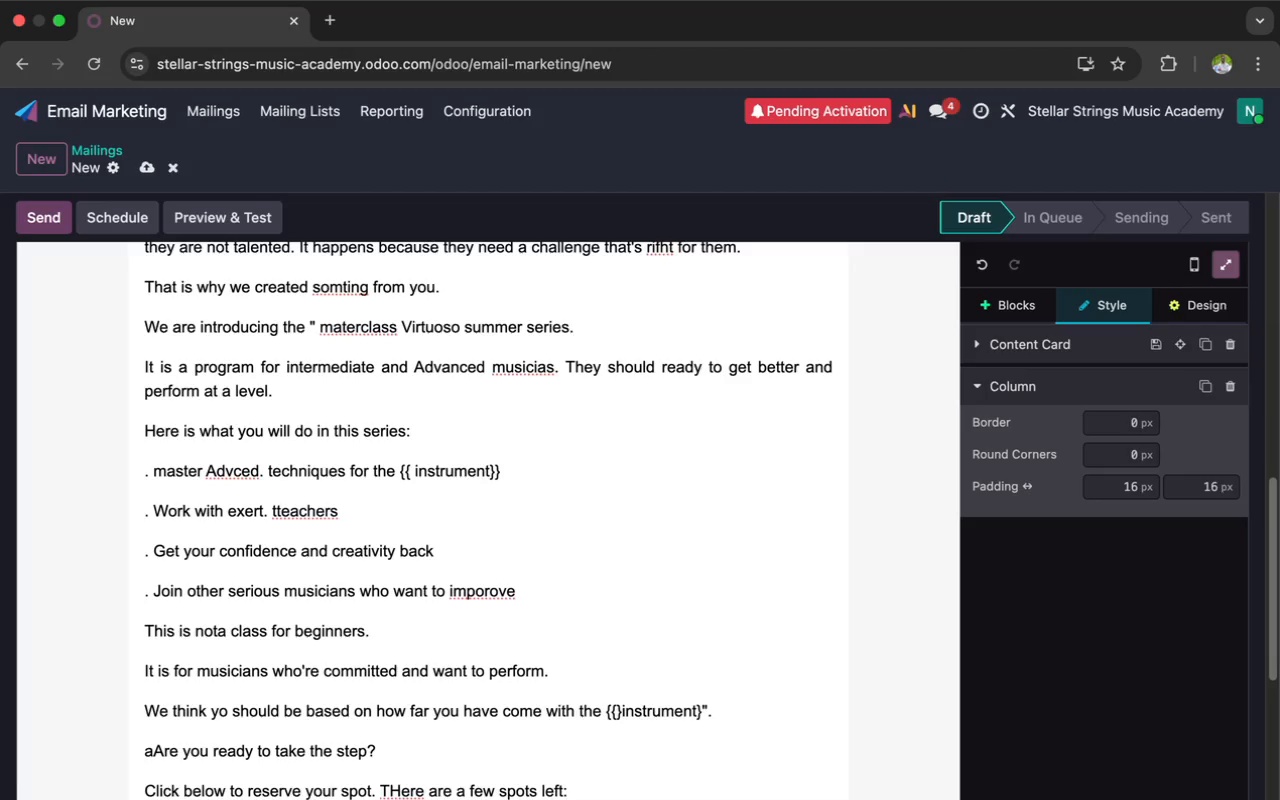 
type(Register your interest )
 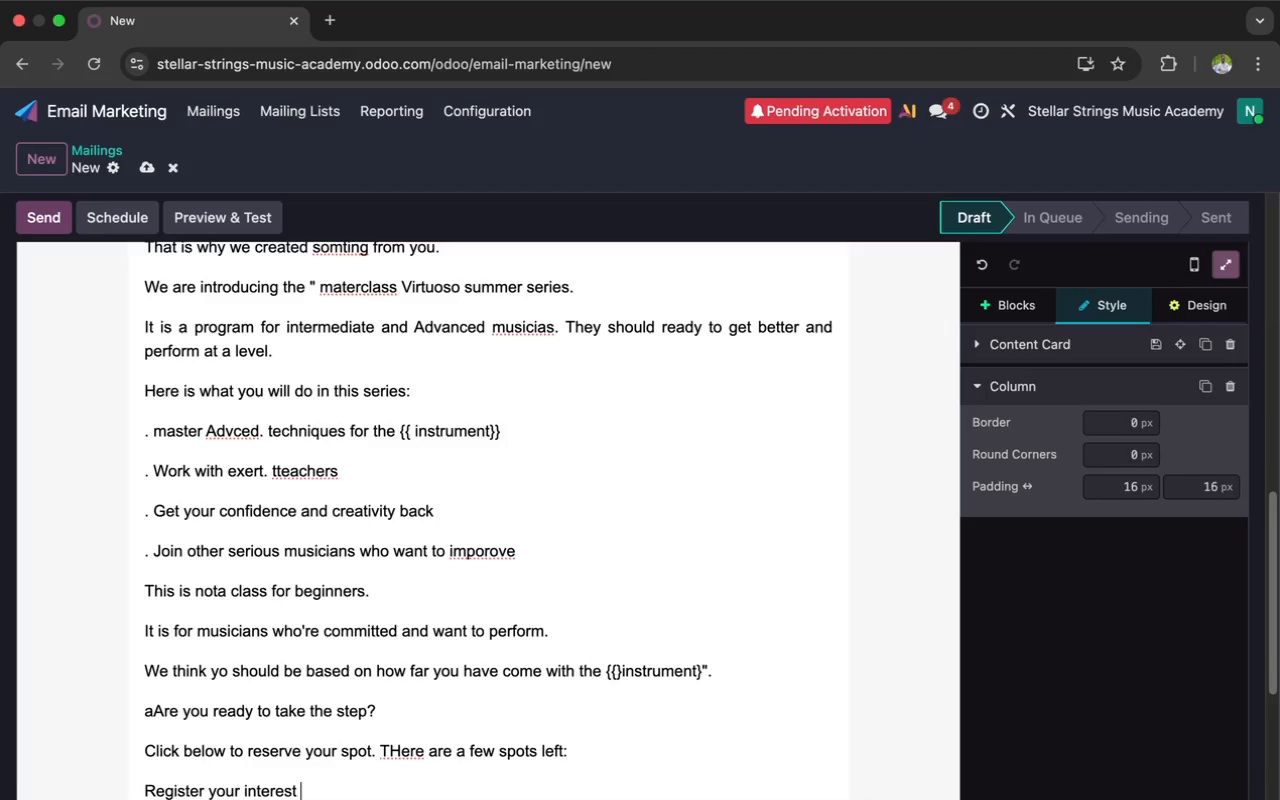 
key(Enter)
 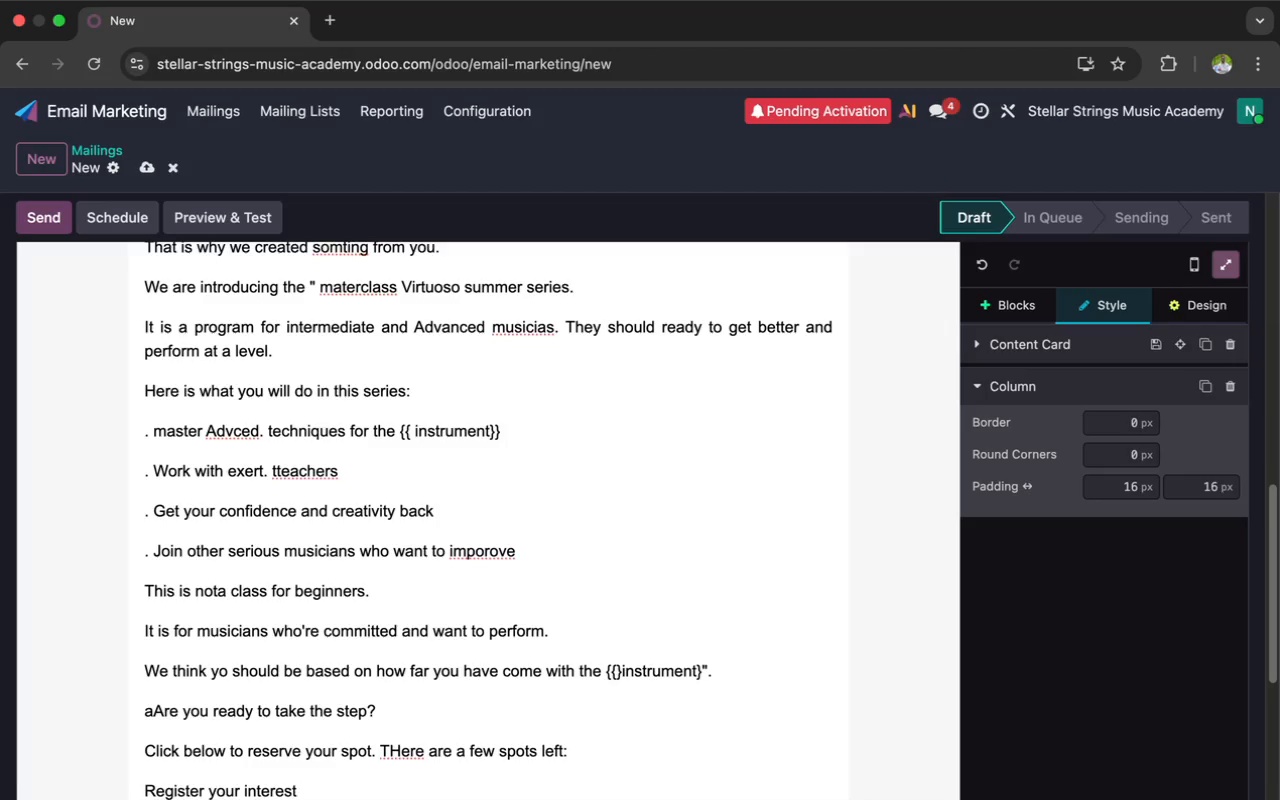 
type(We limited the spots to make sure the experience is focused and of high level.)
 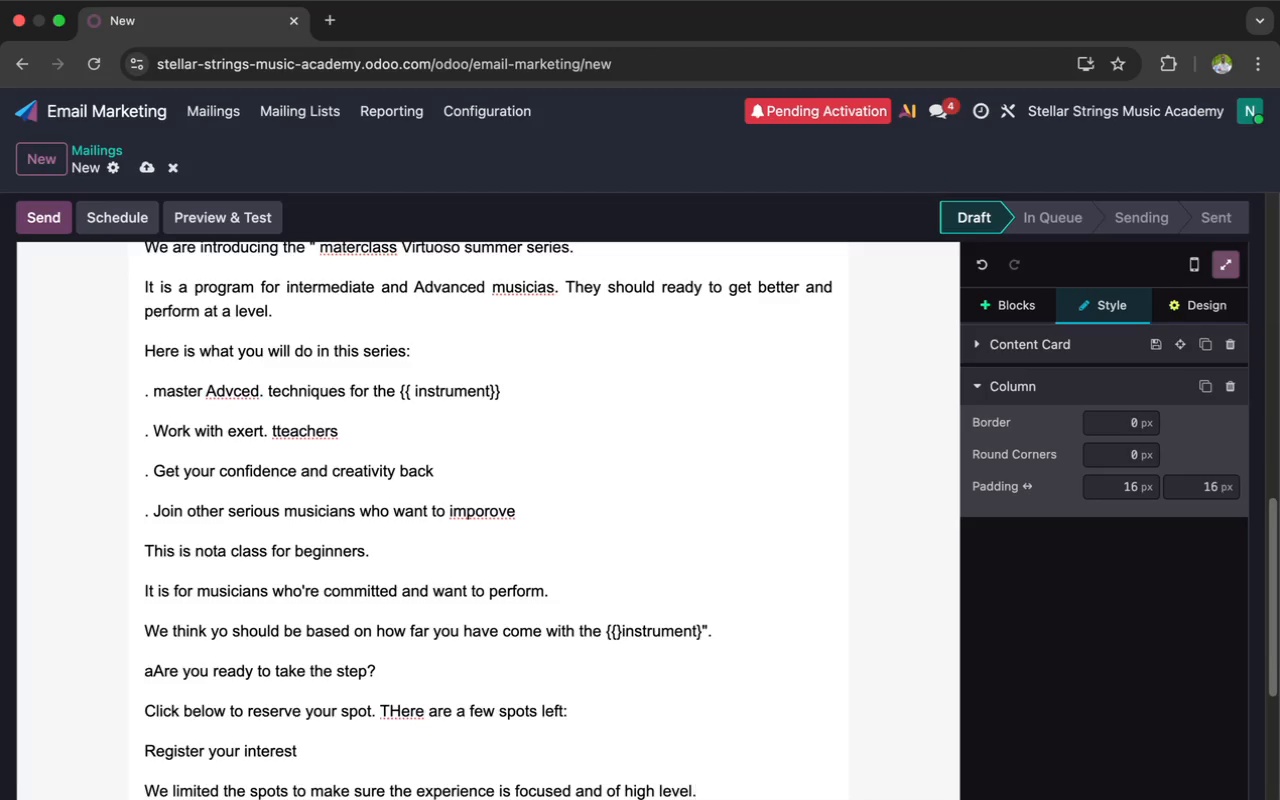 
key(Enter)
 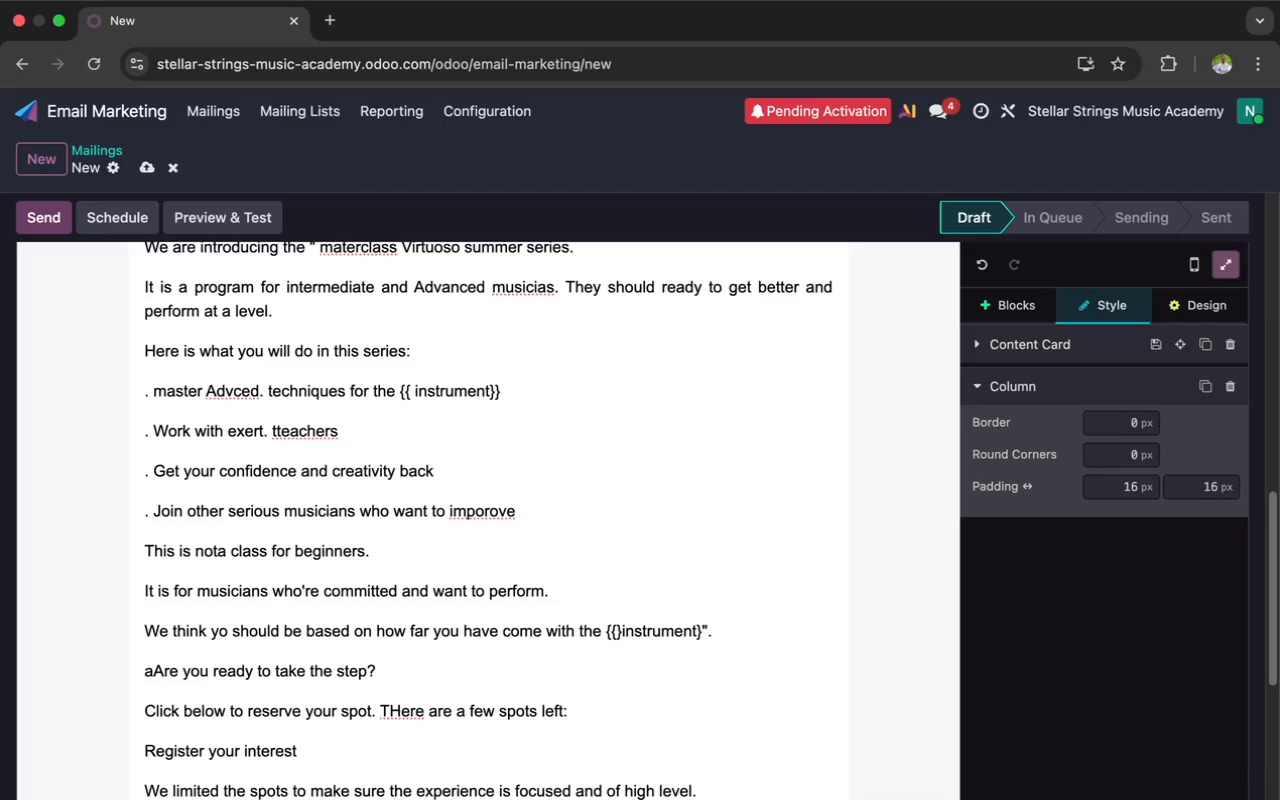 
type(If you have been wating to )
 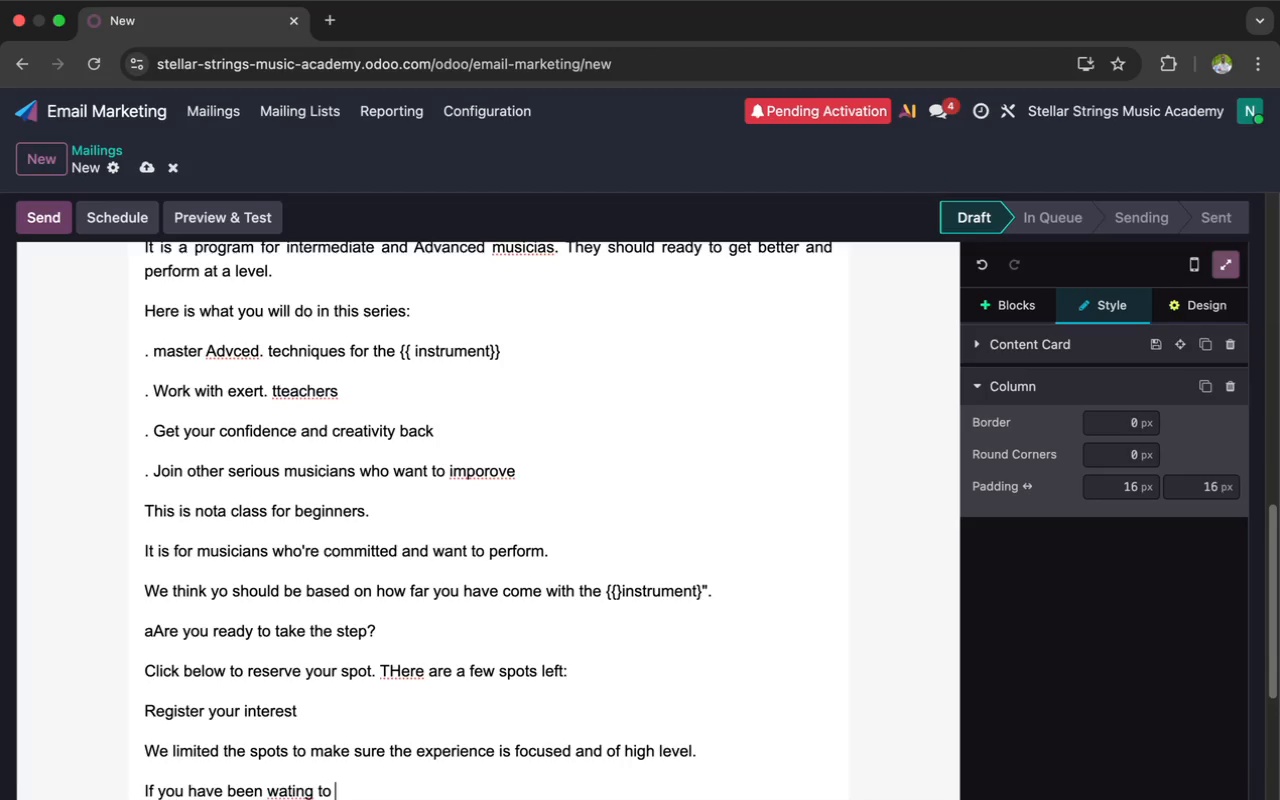 
type(return y)
key(Backspace)
type(this is the time.)
 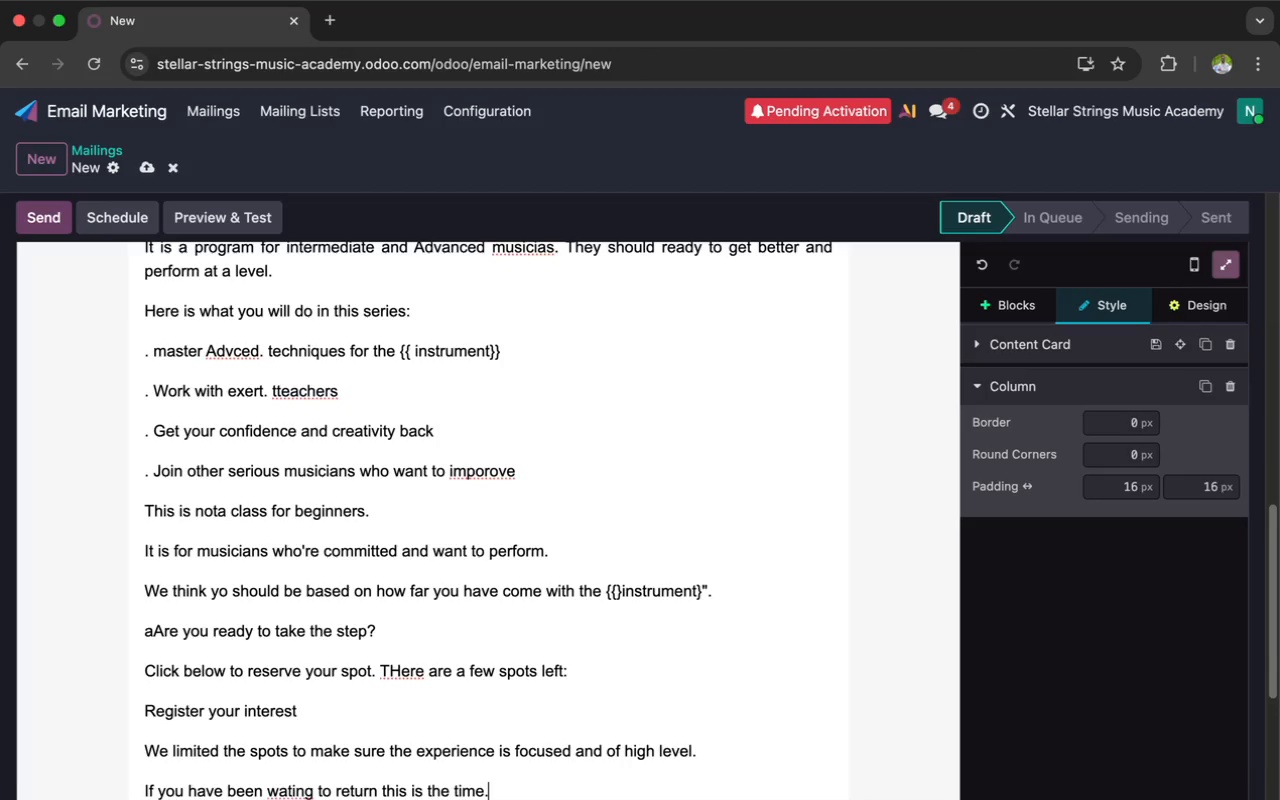 
key(Enter)
 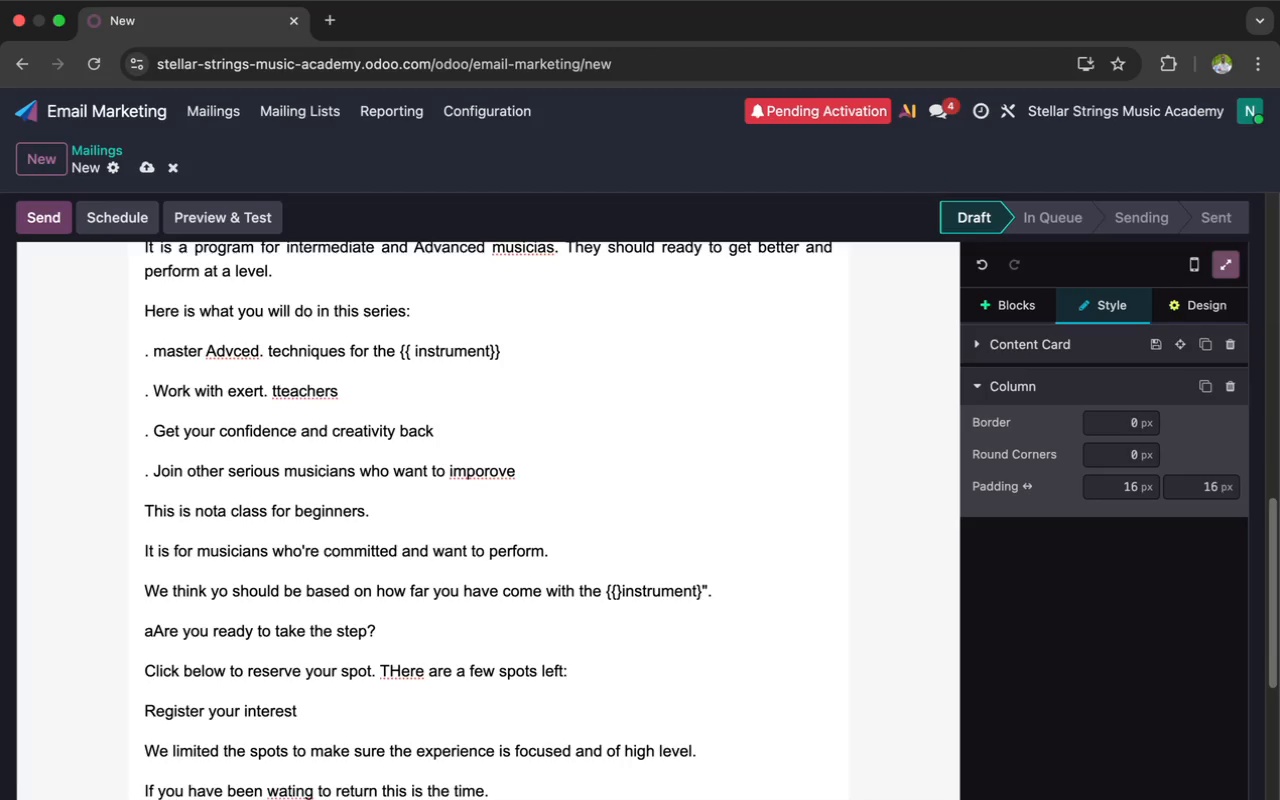 
type(l)
key(Backspace)
type(Lets make this your musical year yet.)
 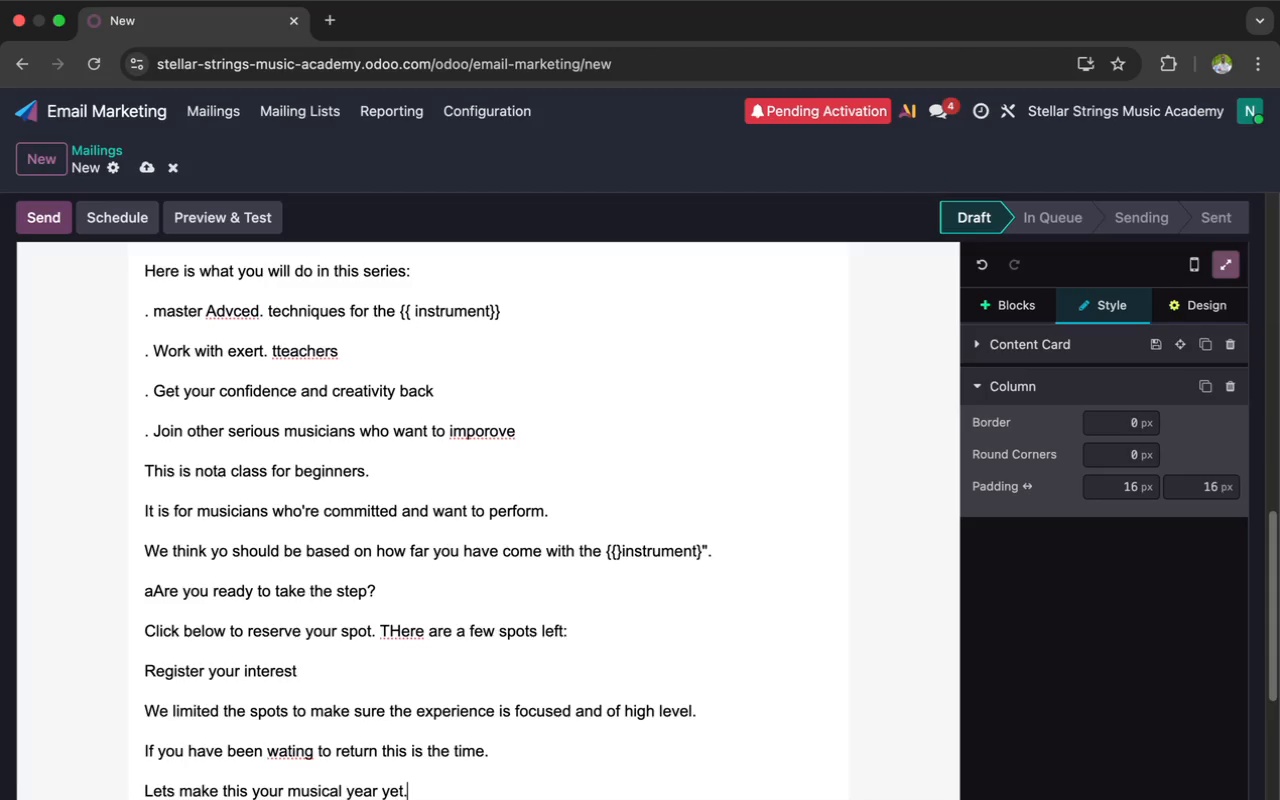 
key(Enter)
 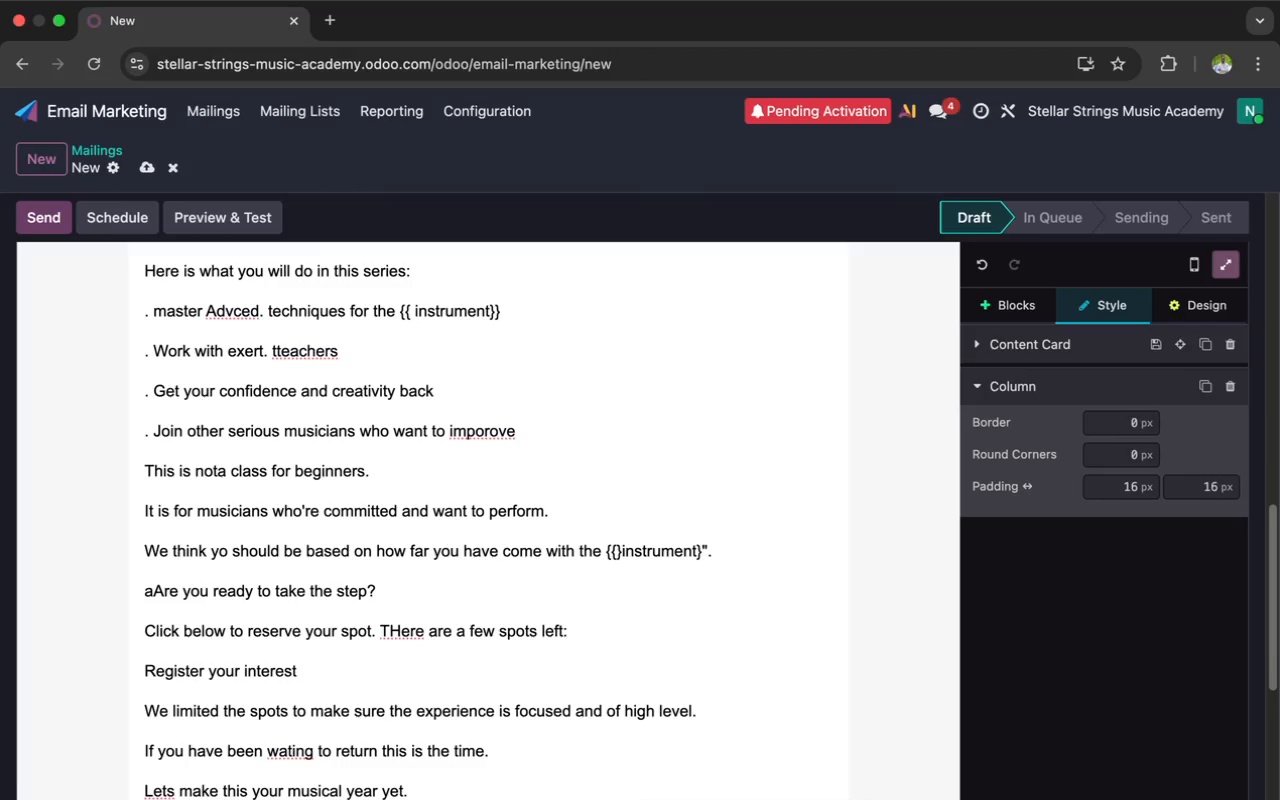 
wait(6.03)
 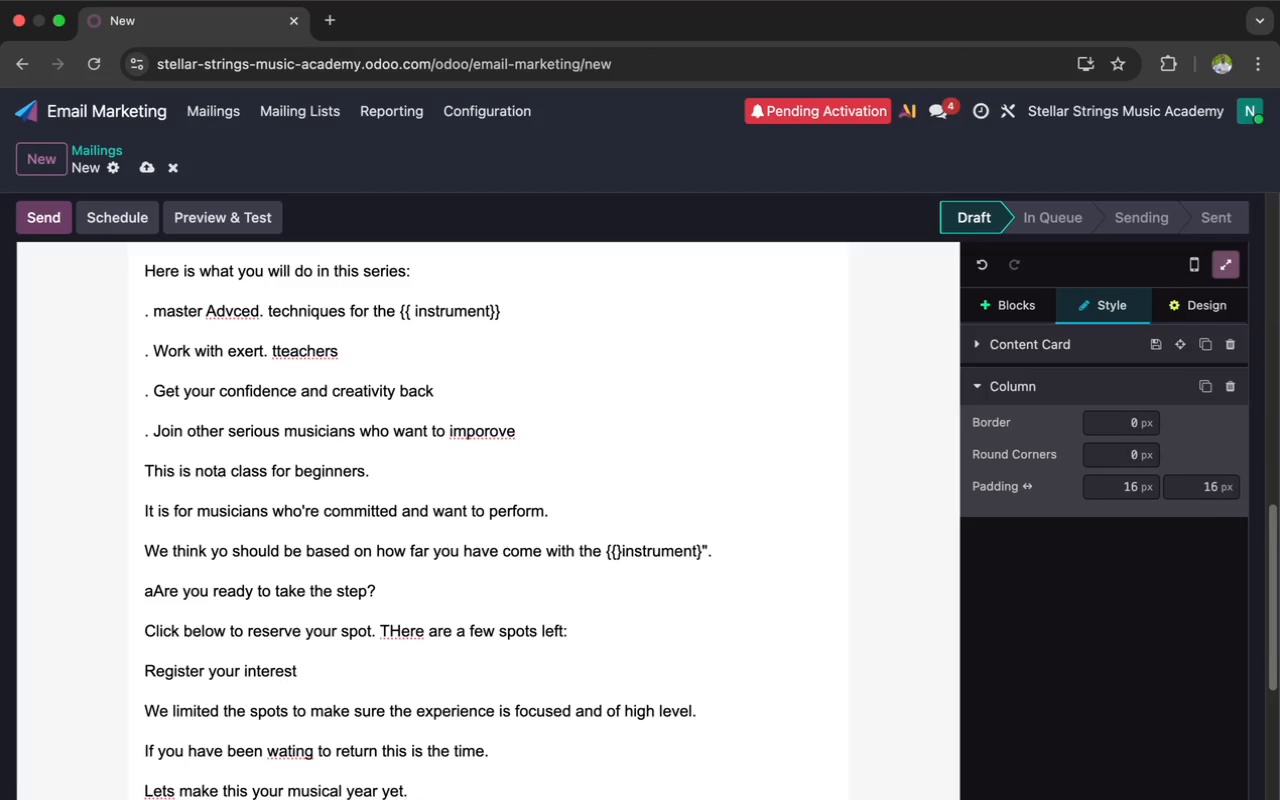 
type(Warm rega)
 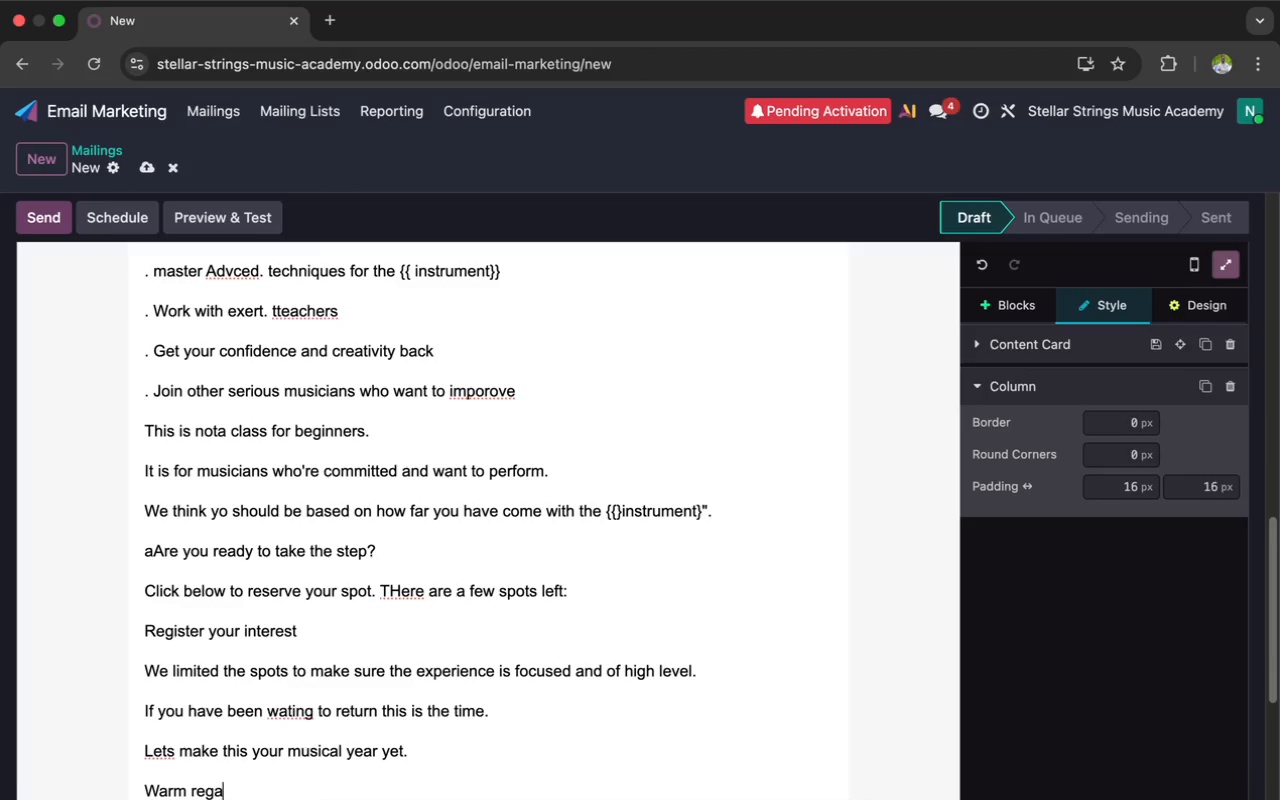 
type(rds,)
 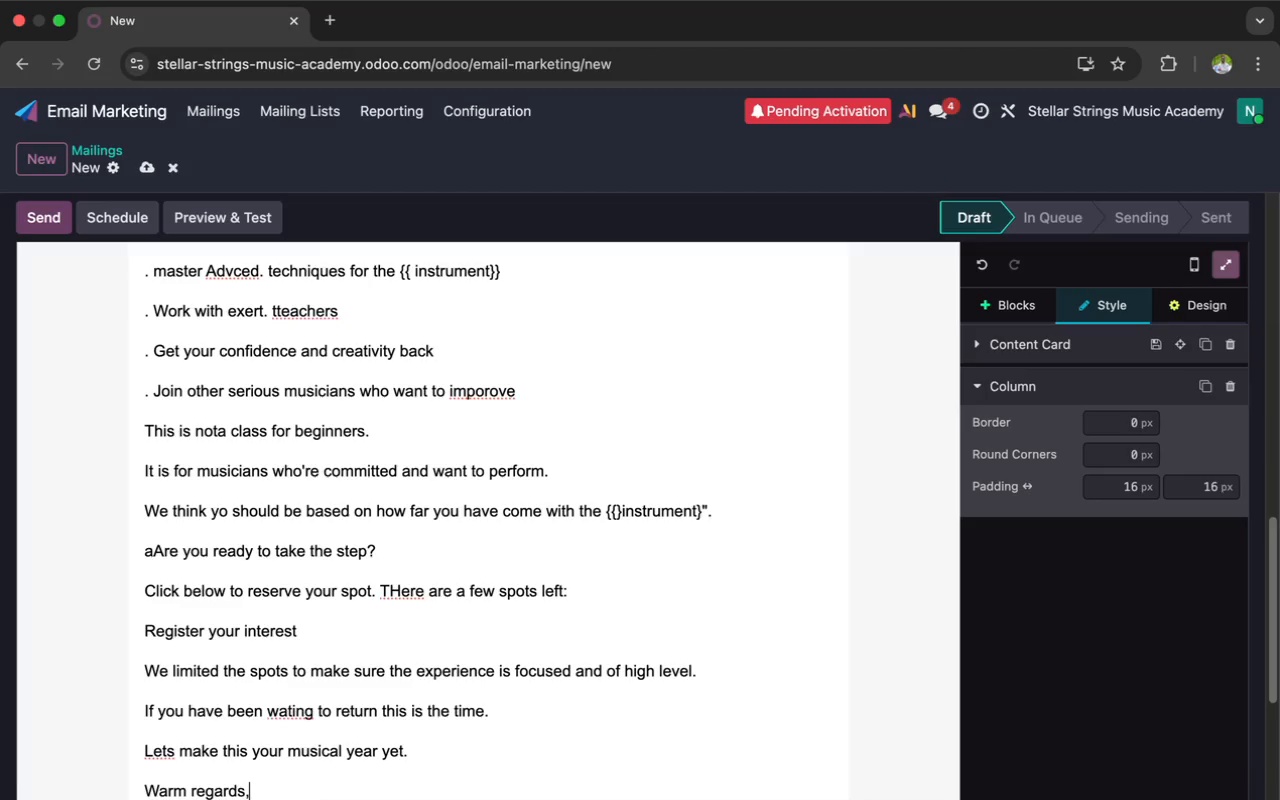 
key(Enter)
 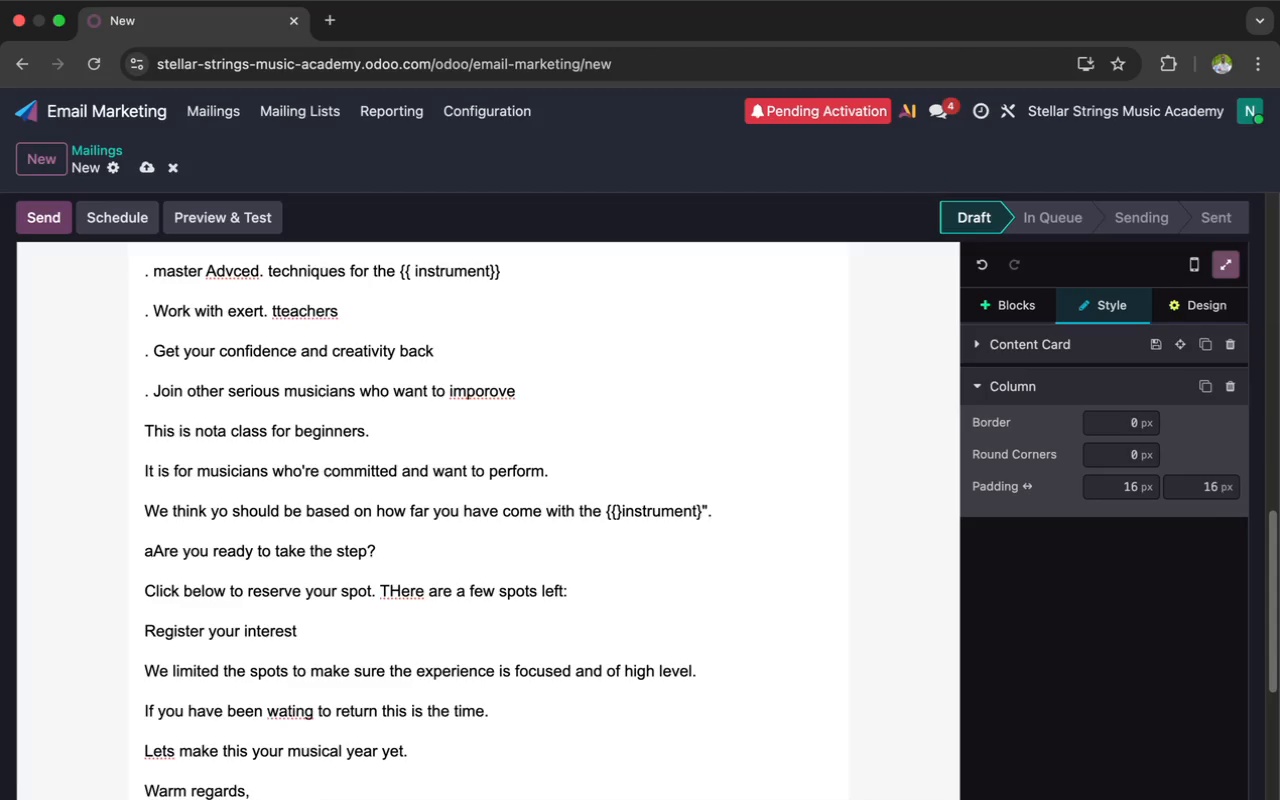 
type(Stellar Strings Music Academy)
 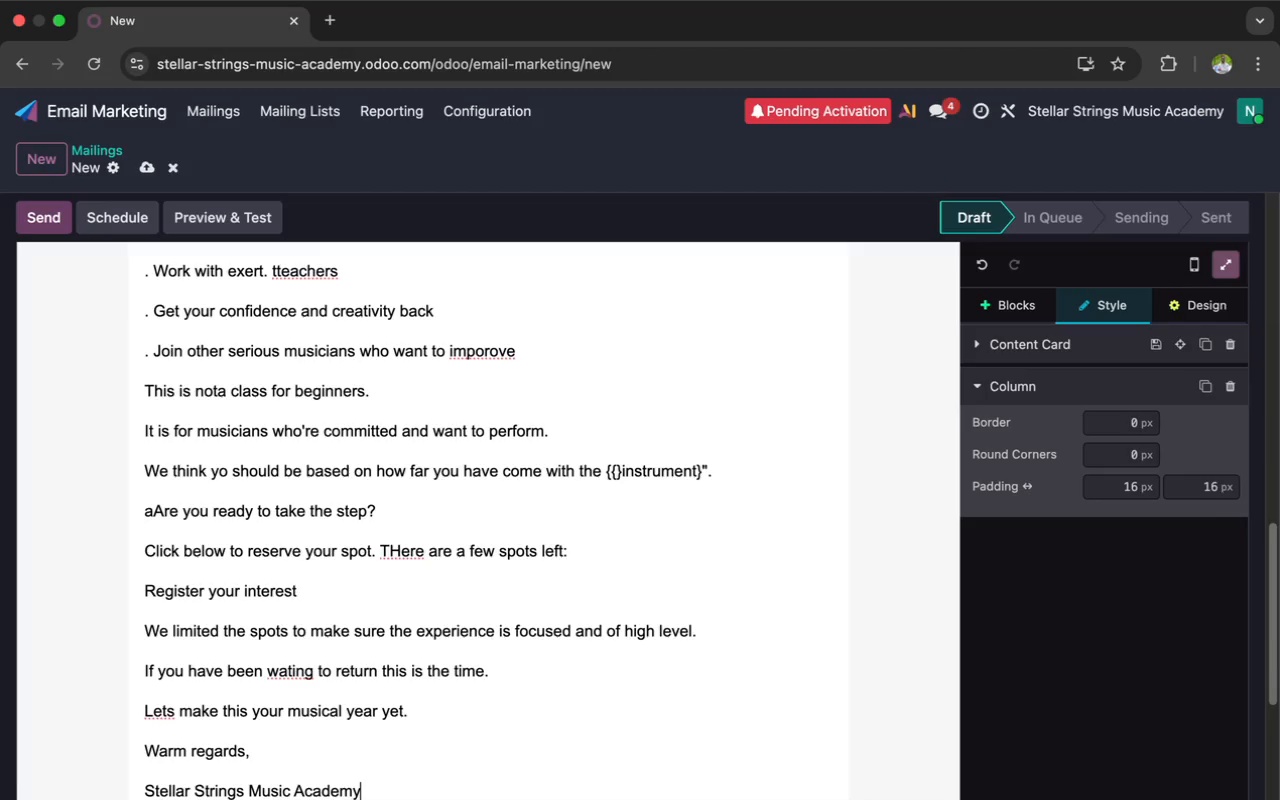 
scroll: coordinate [263, 625], scroll_direction: down, amount: 4.0
 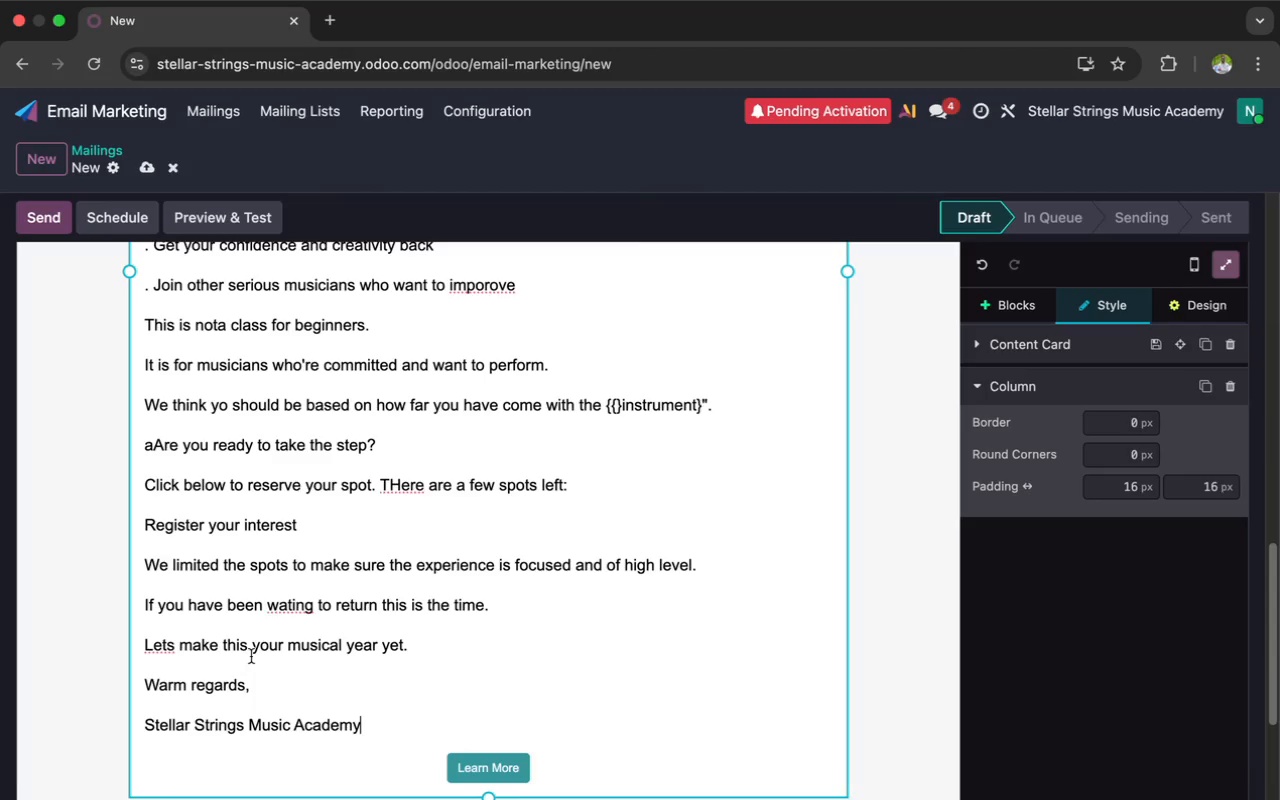 
wait(17.09)
 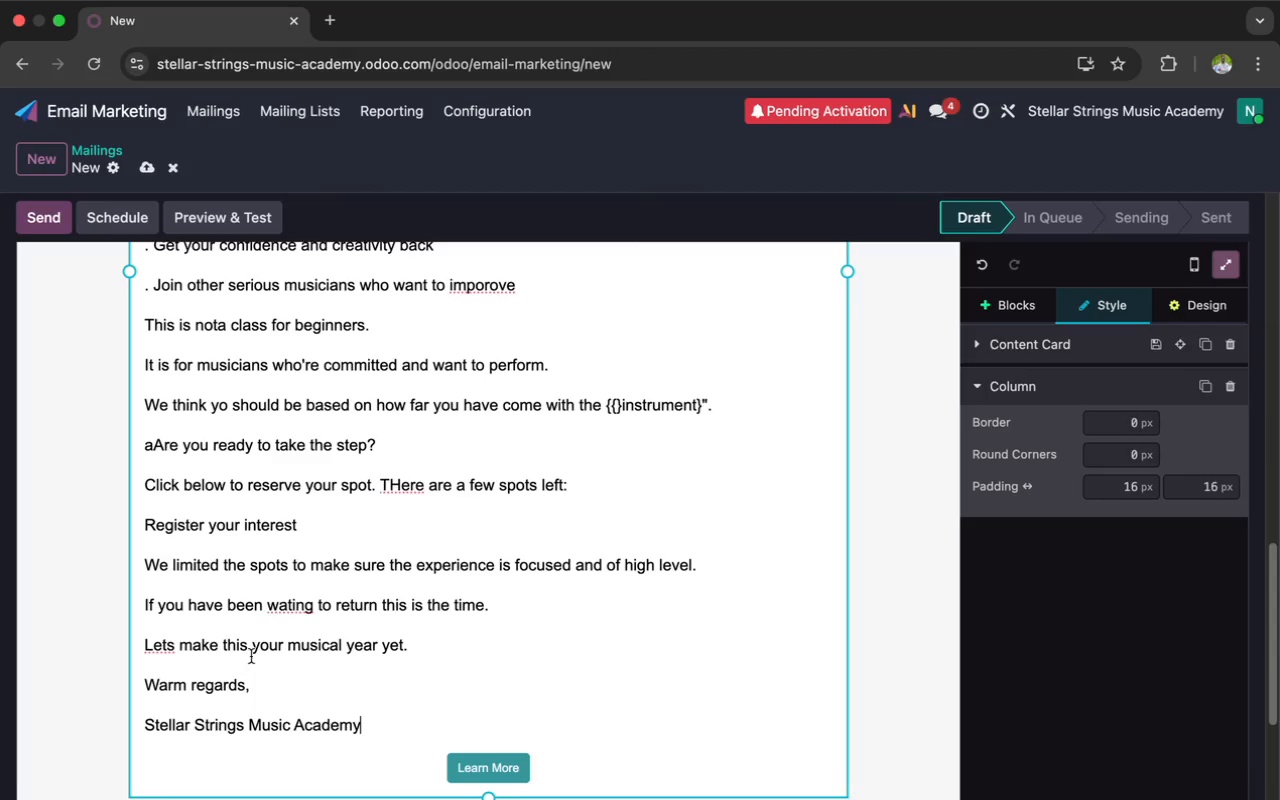 
left_click([286, 606])
 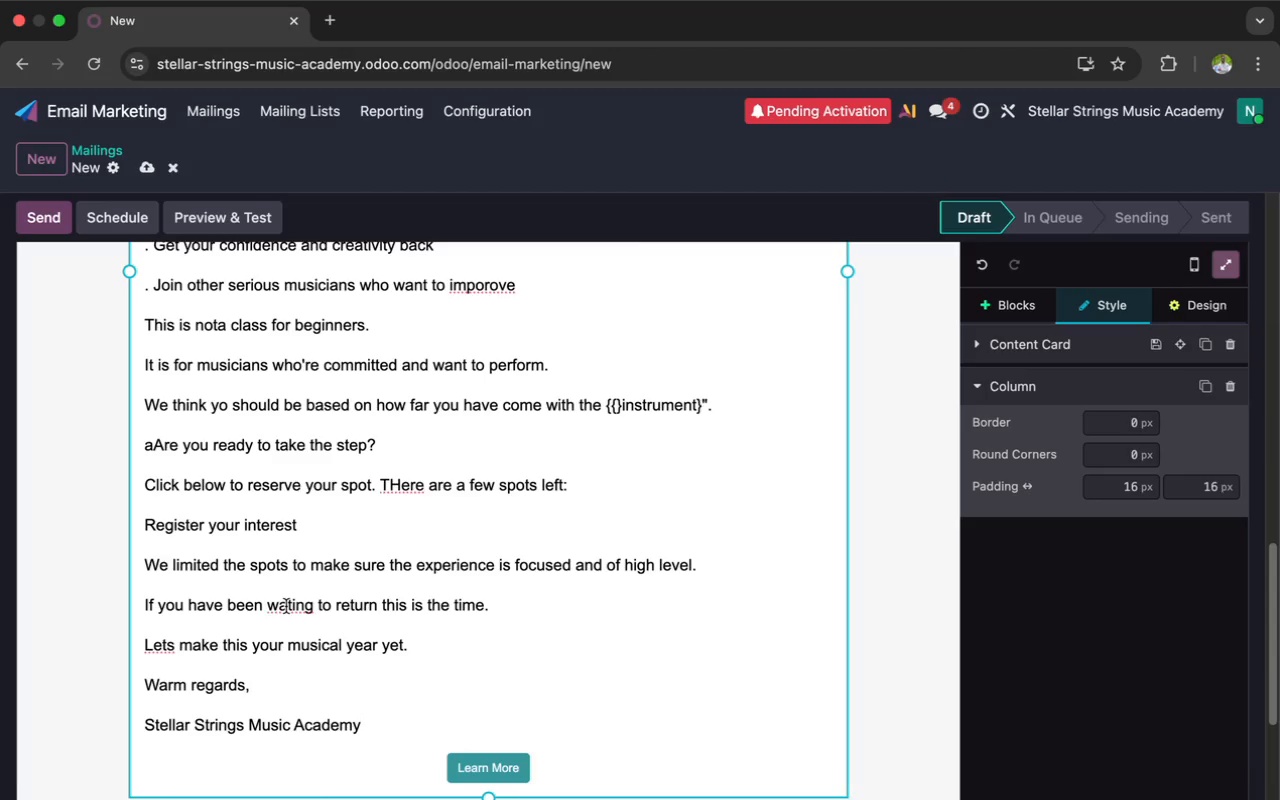 
key(I)
 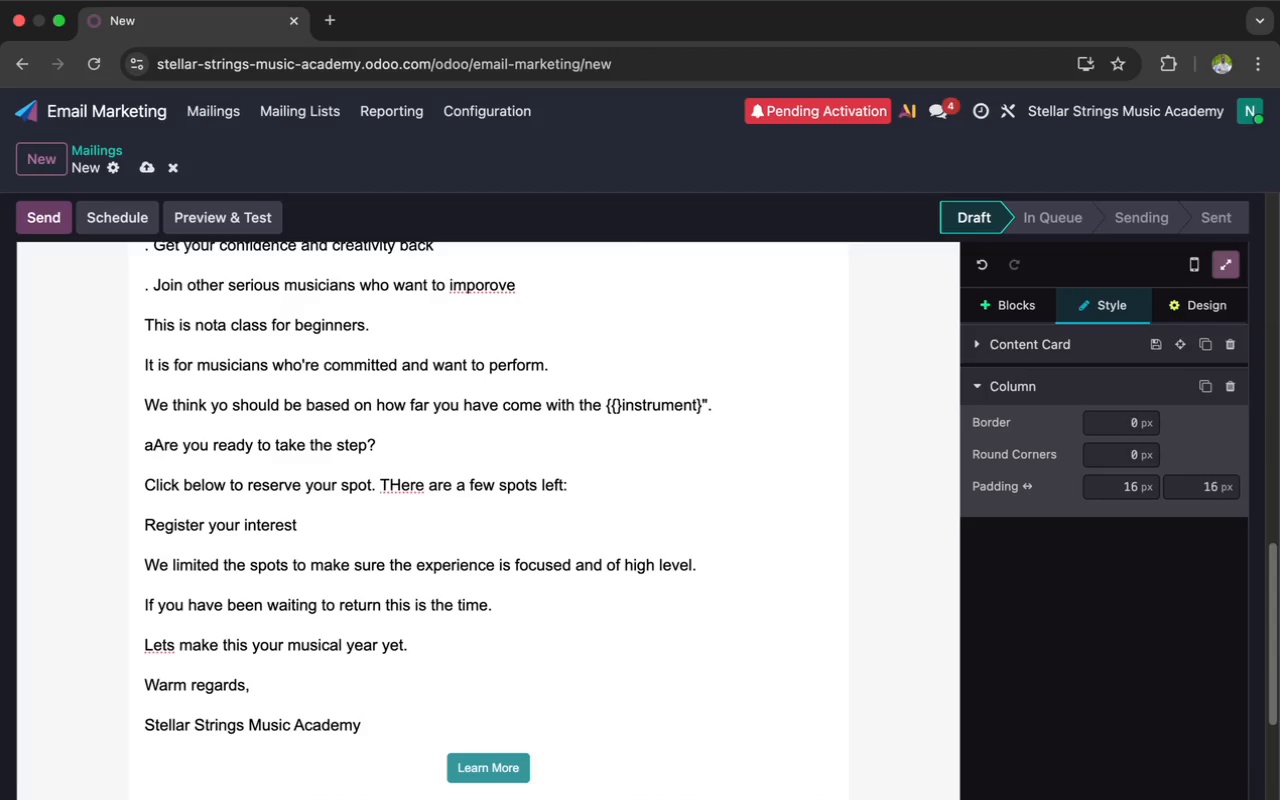 
scroll: coordinate [286, 606], scroll_direction: down, amount: 4.0
 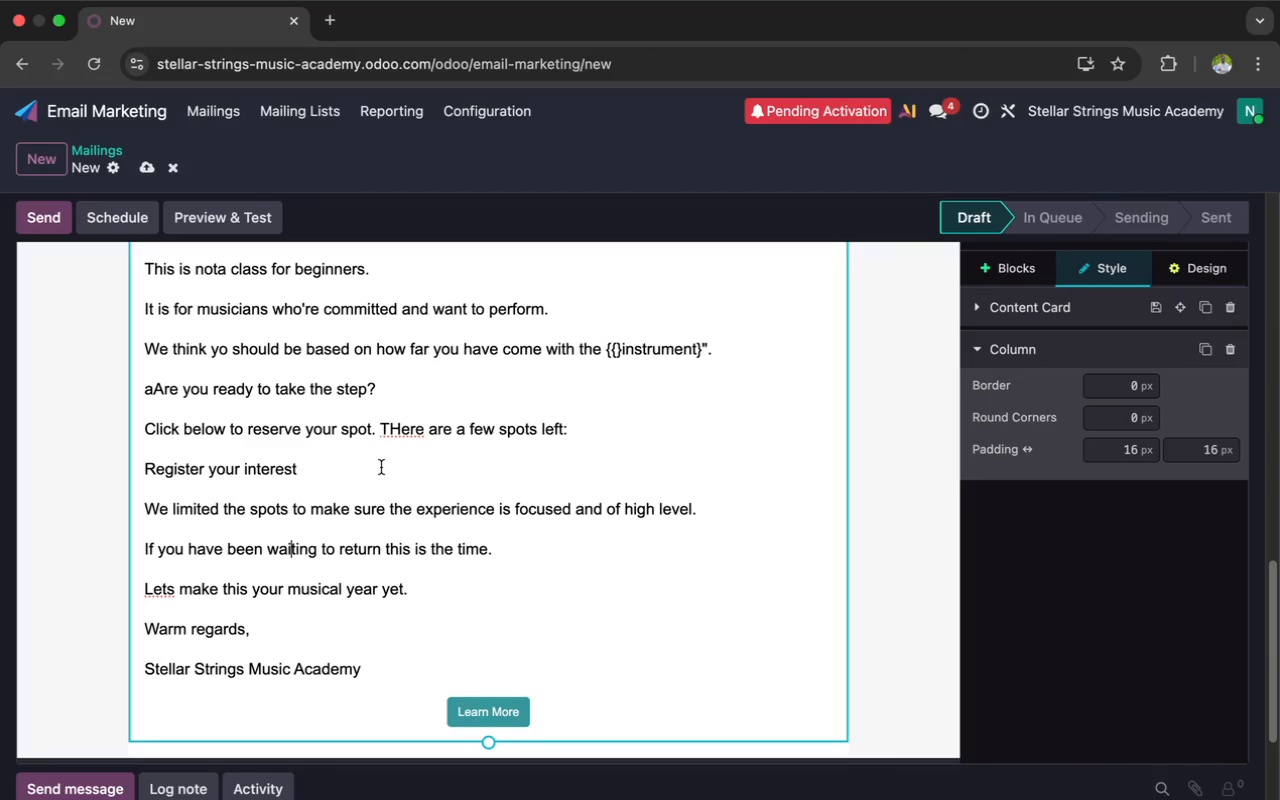 
wait(7.04)
 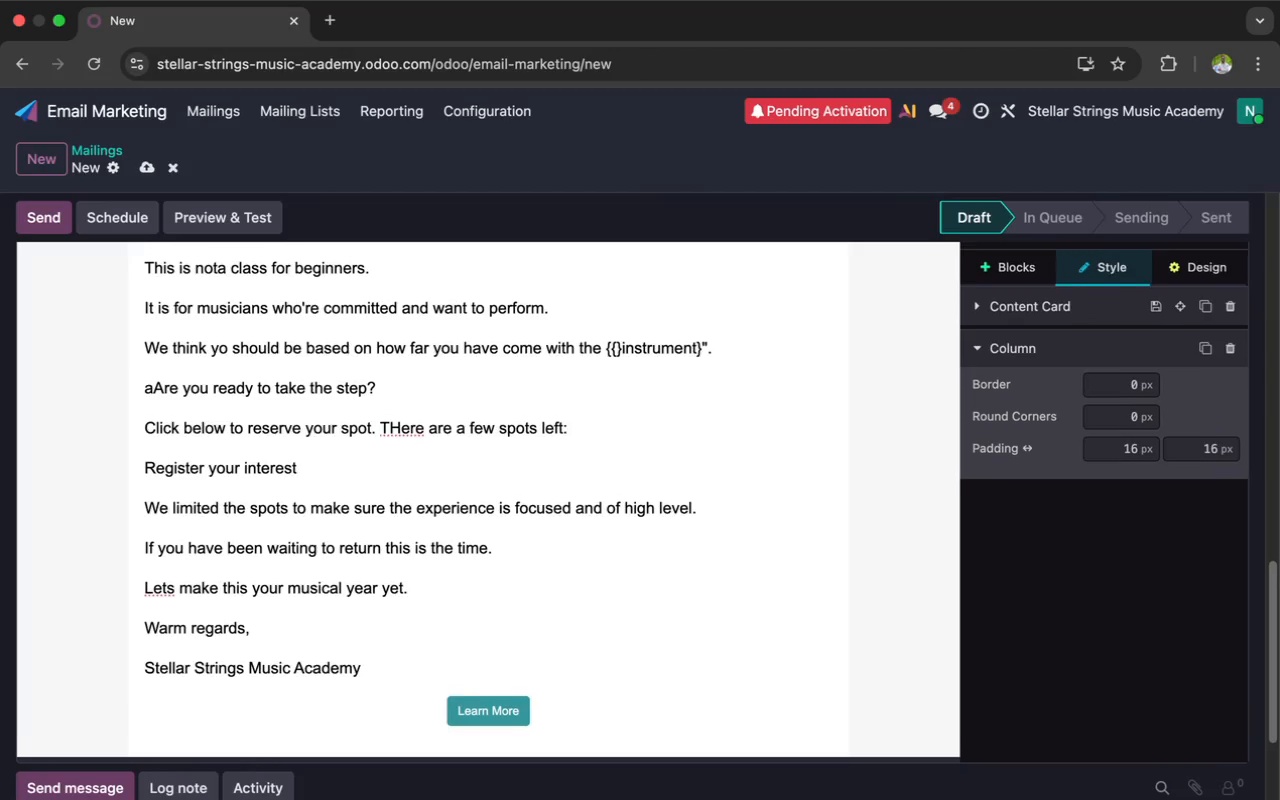 
left_click([403, 430])
 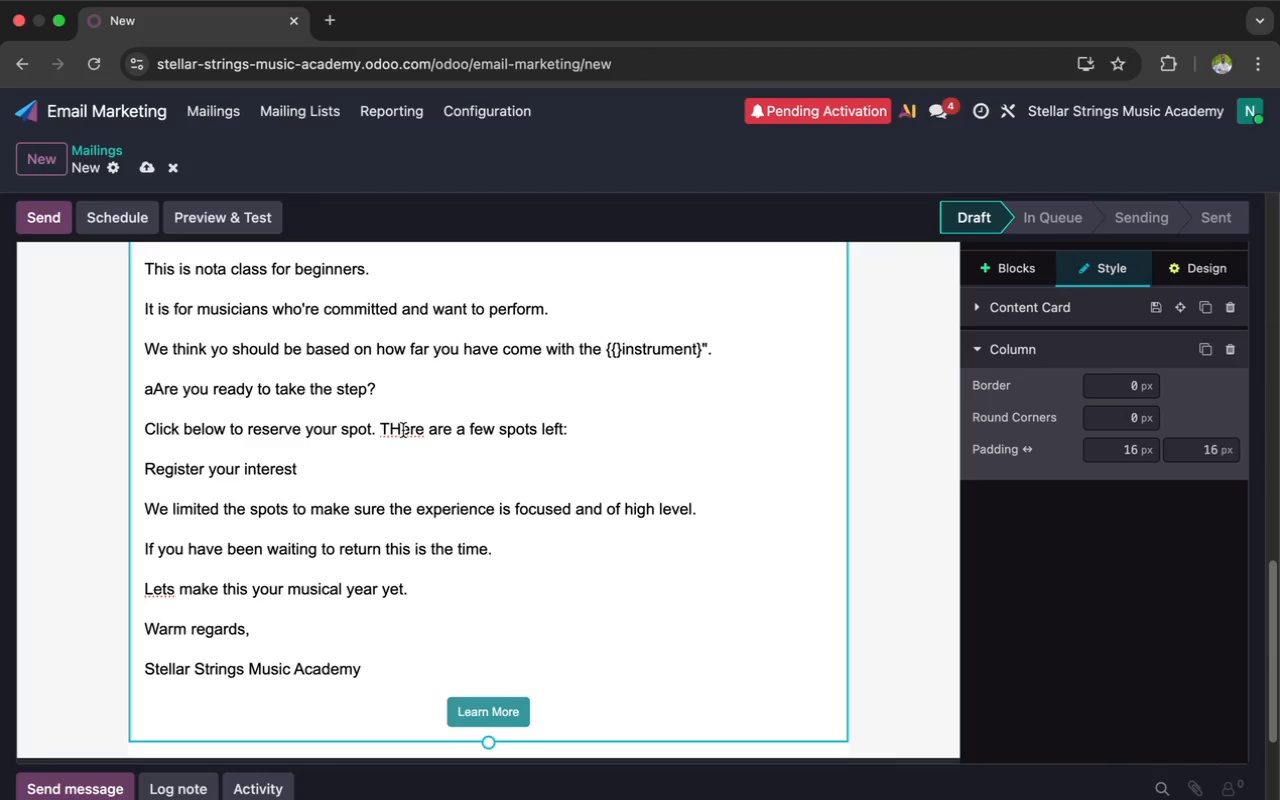 
key(Backspace)
 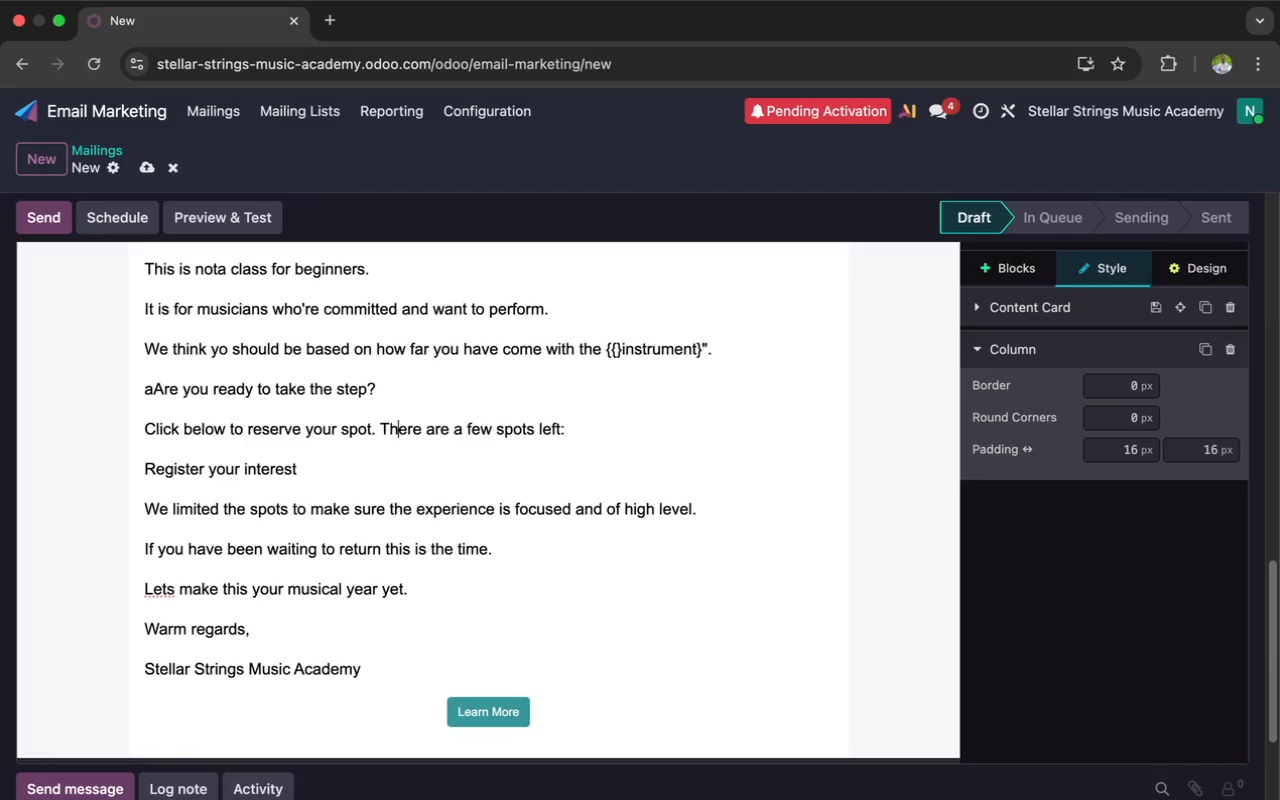 
key(H)
 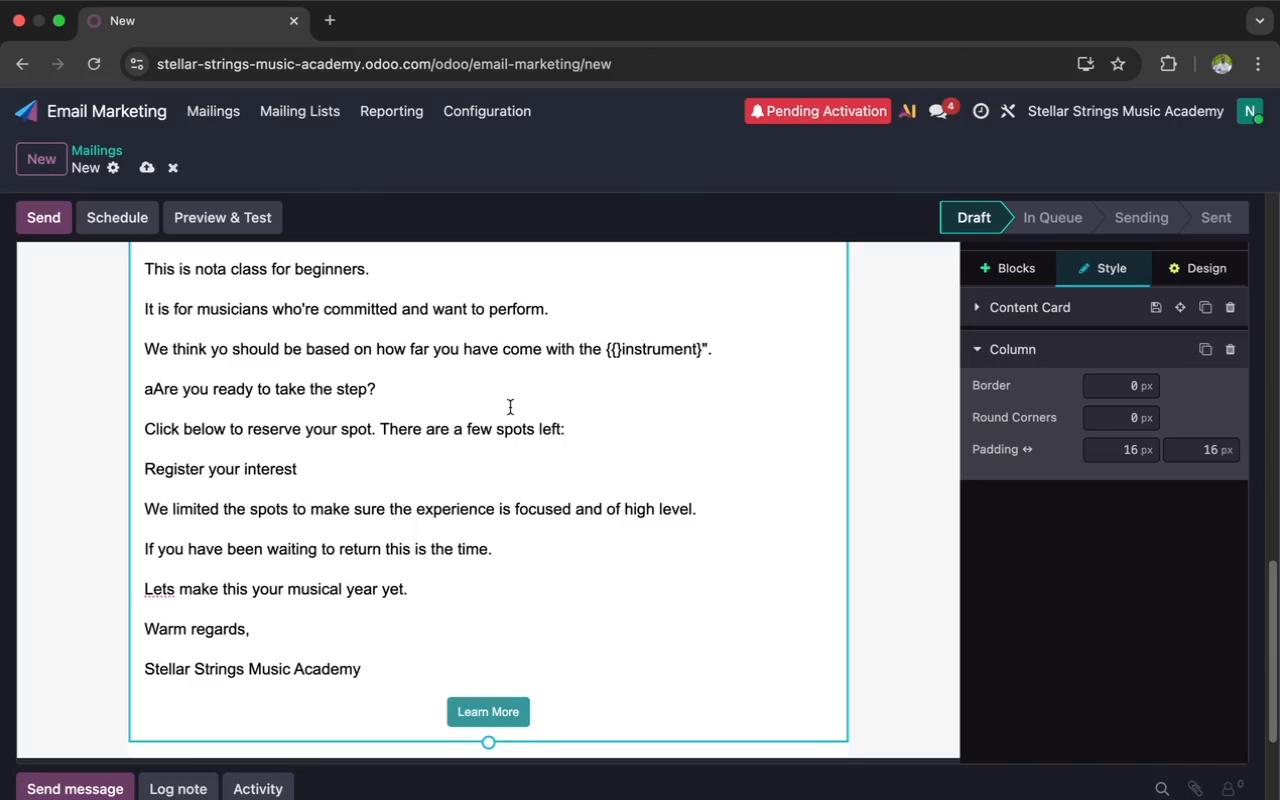 
wait(5.16)
 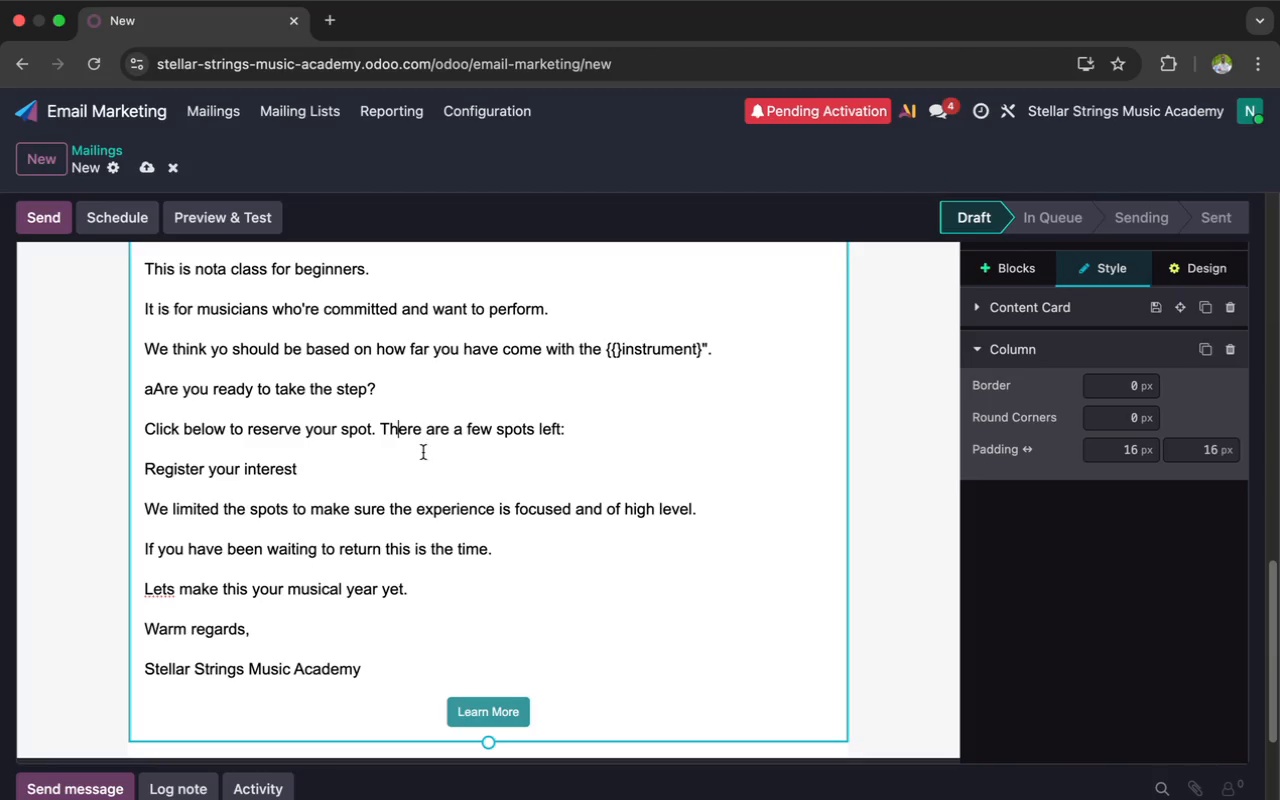 
left_click([622, 350])
 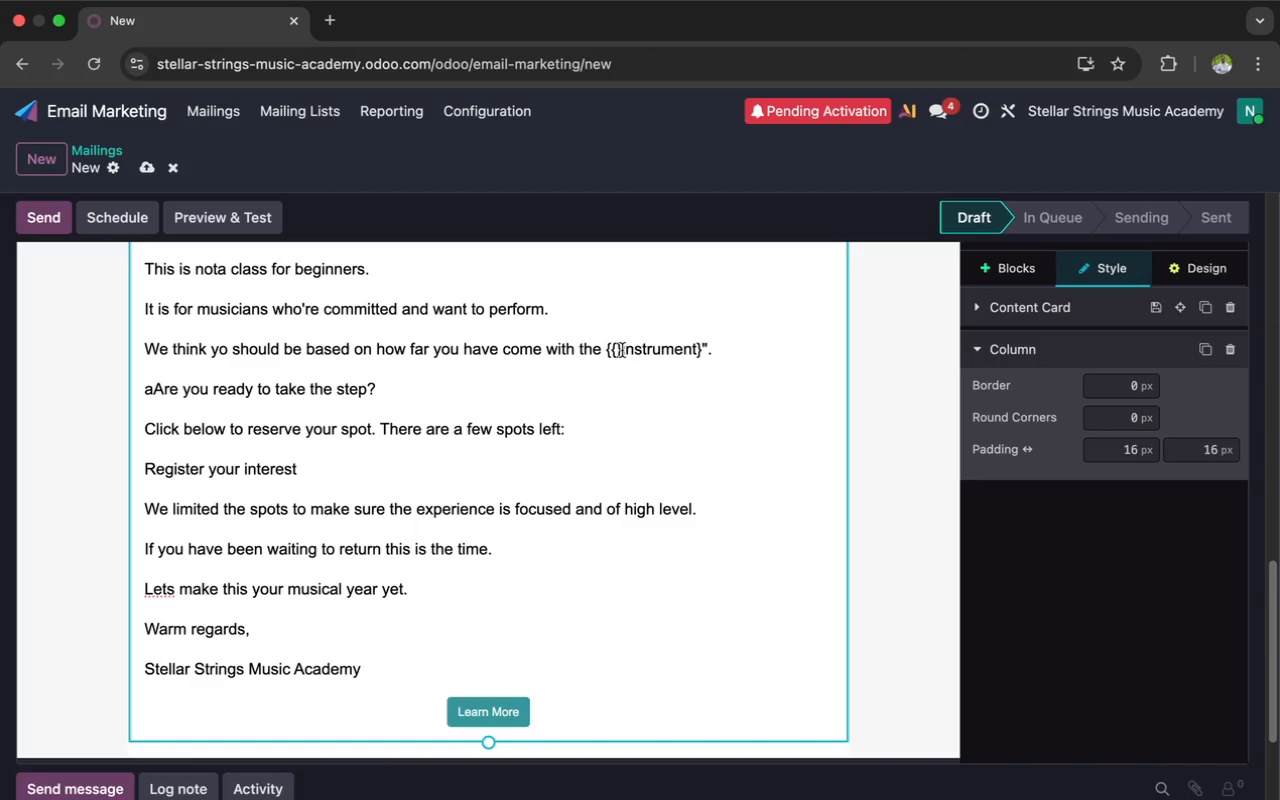 
key(Backspace)
 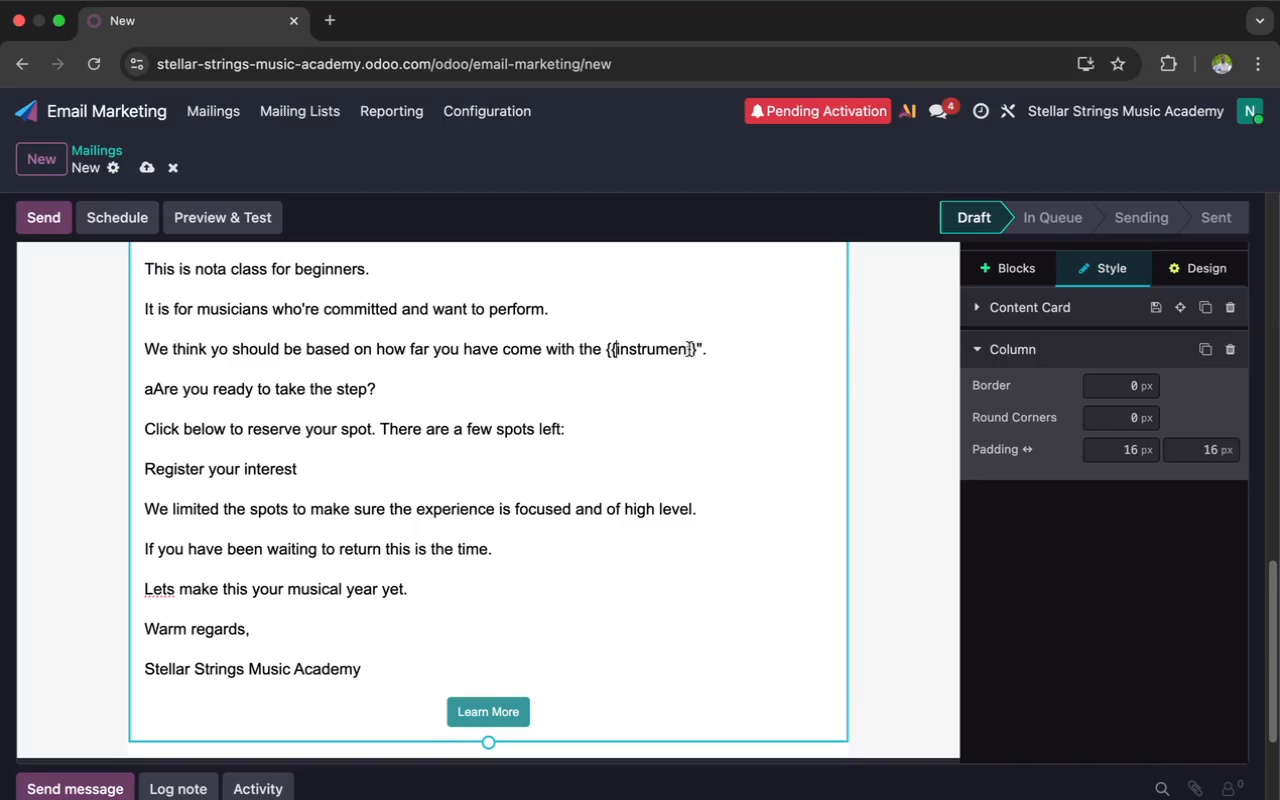 
left_click([694, 351])
 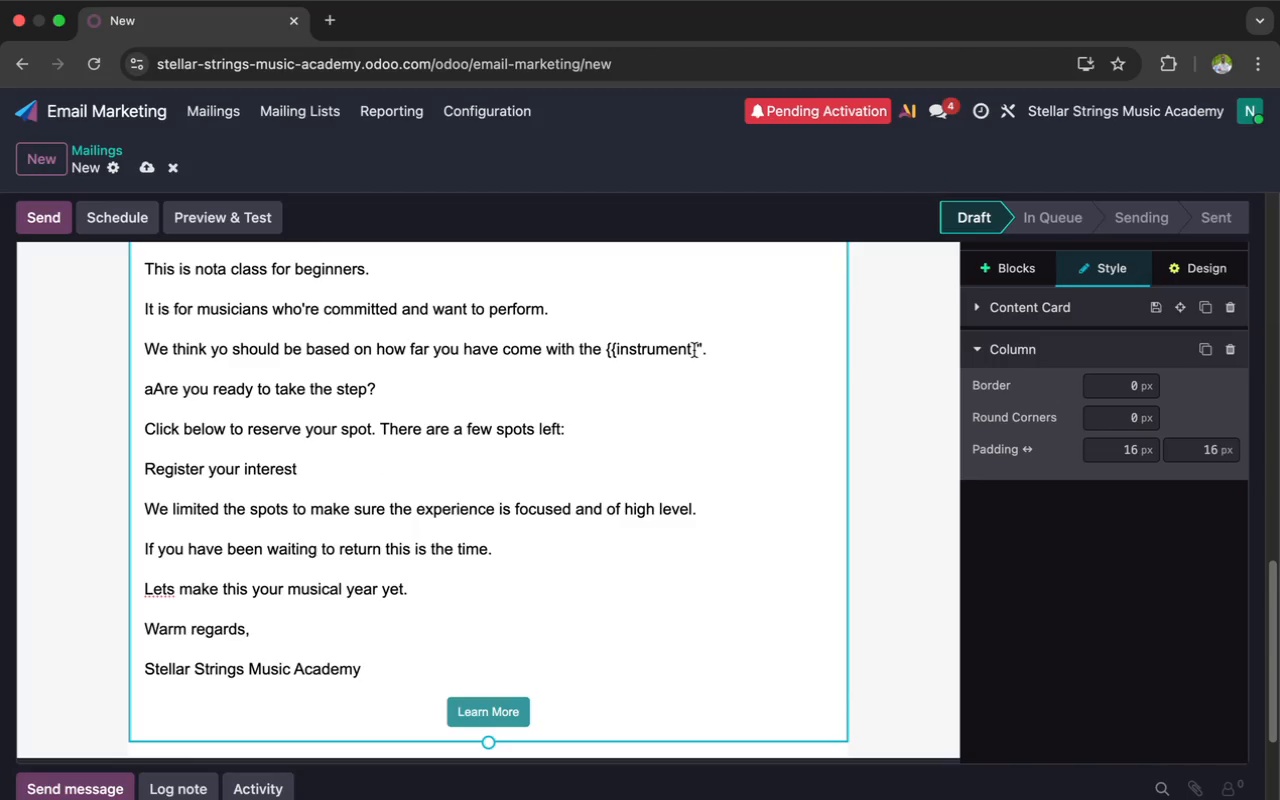 
left_click([692, 349])
 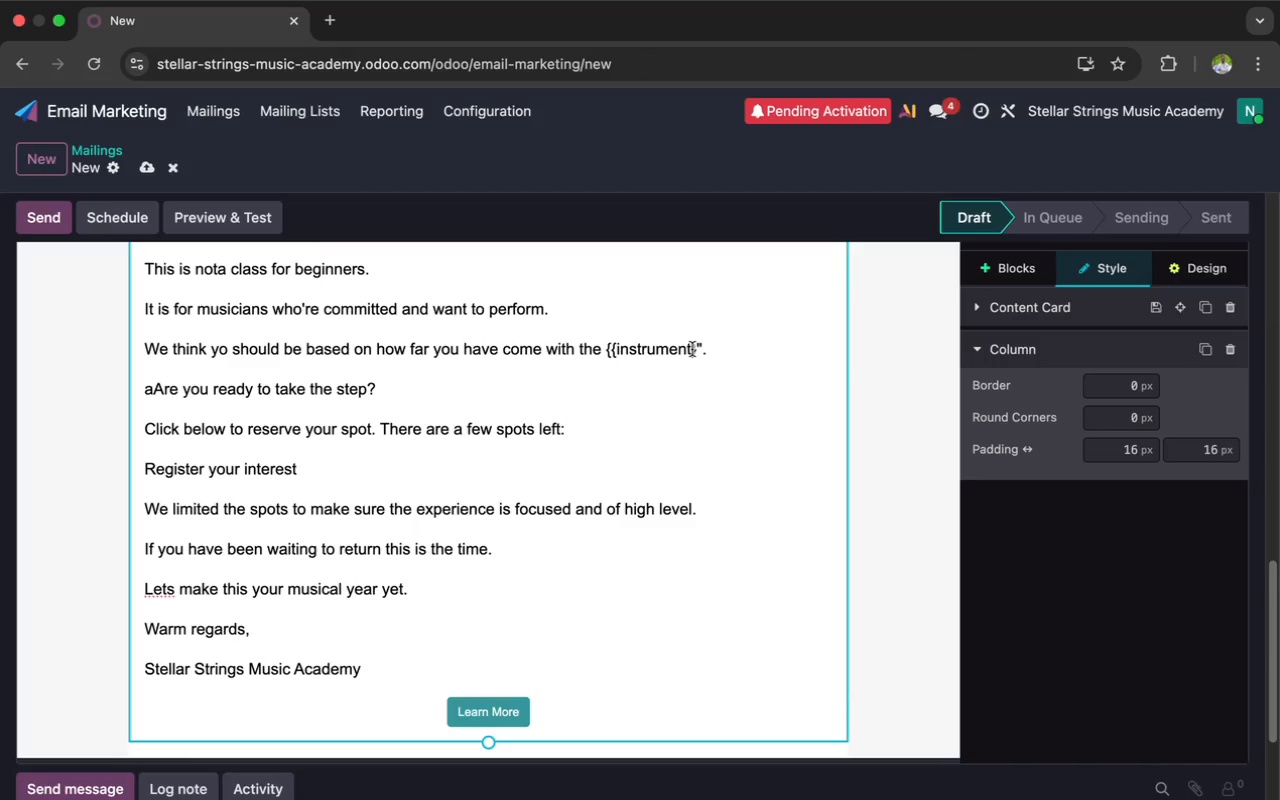 
key(Shift+BracketRight)
 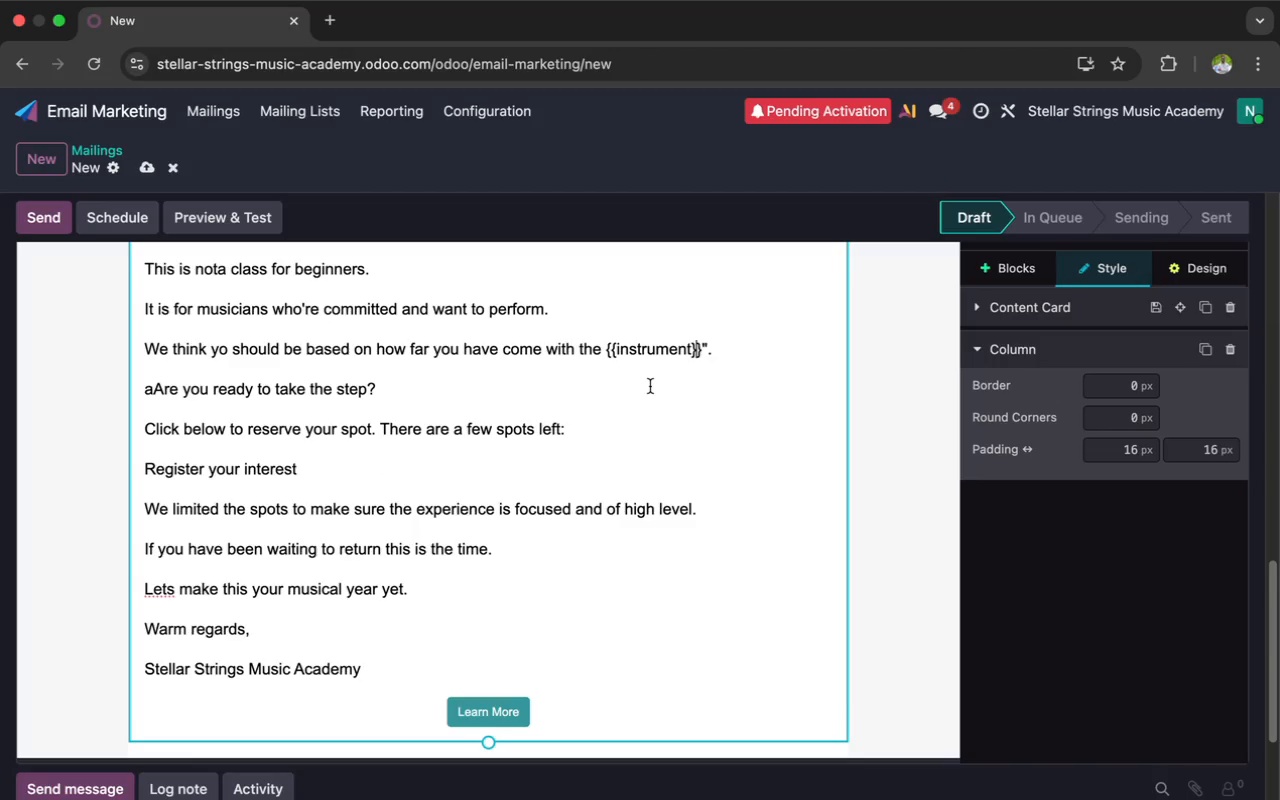 
scroll: coordinate [650, 386], scroll_direction: up, amount: 3.0
 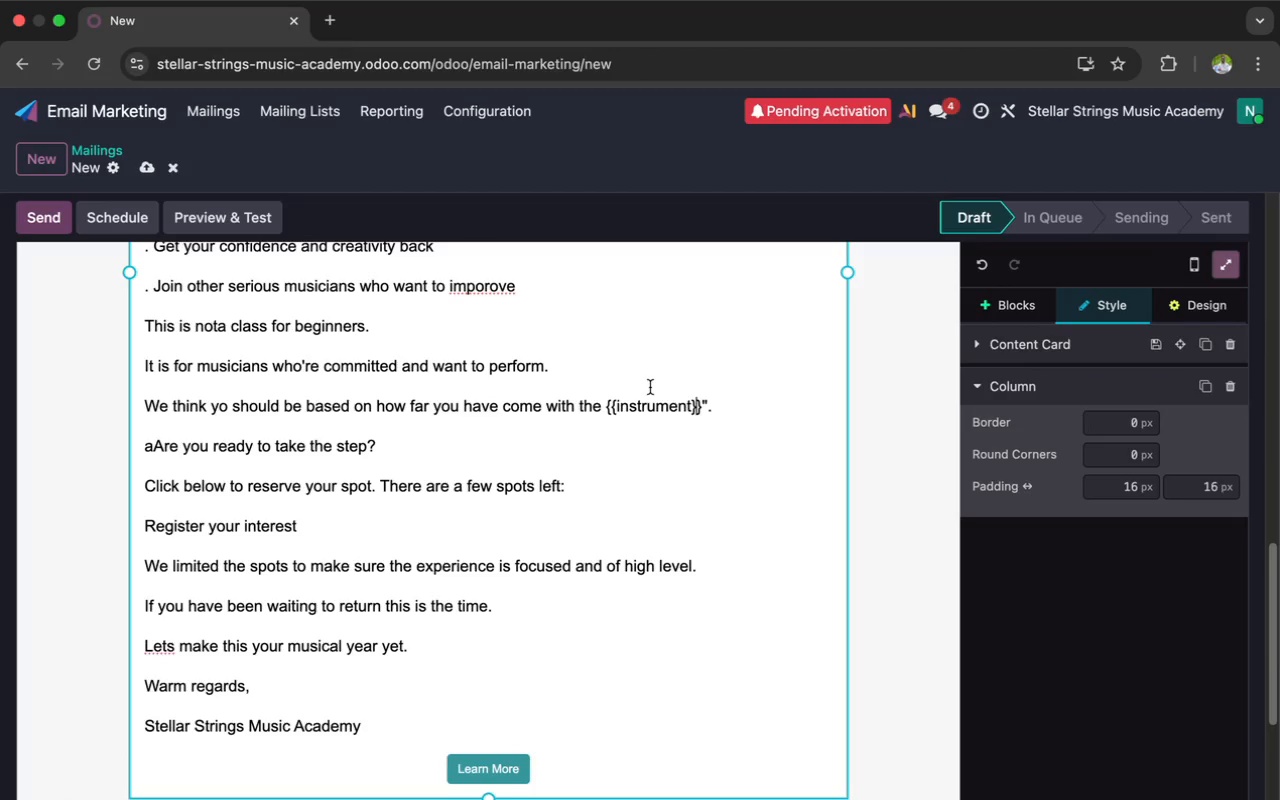 
wait(11.39)
 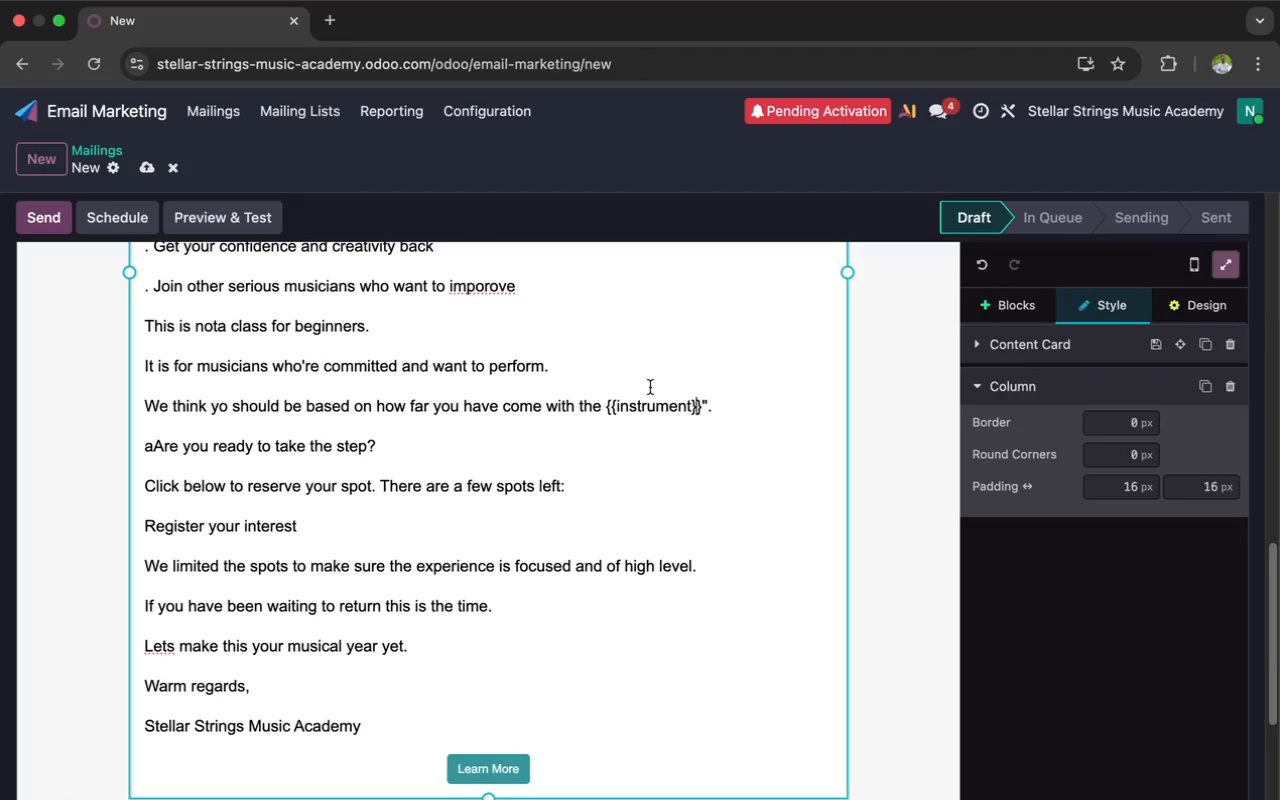 
left_click([715, 405])
 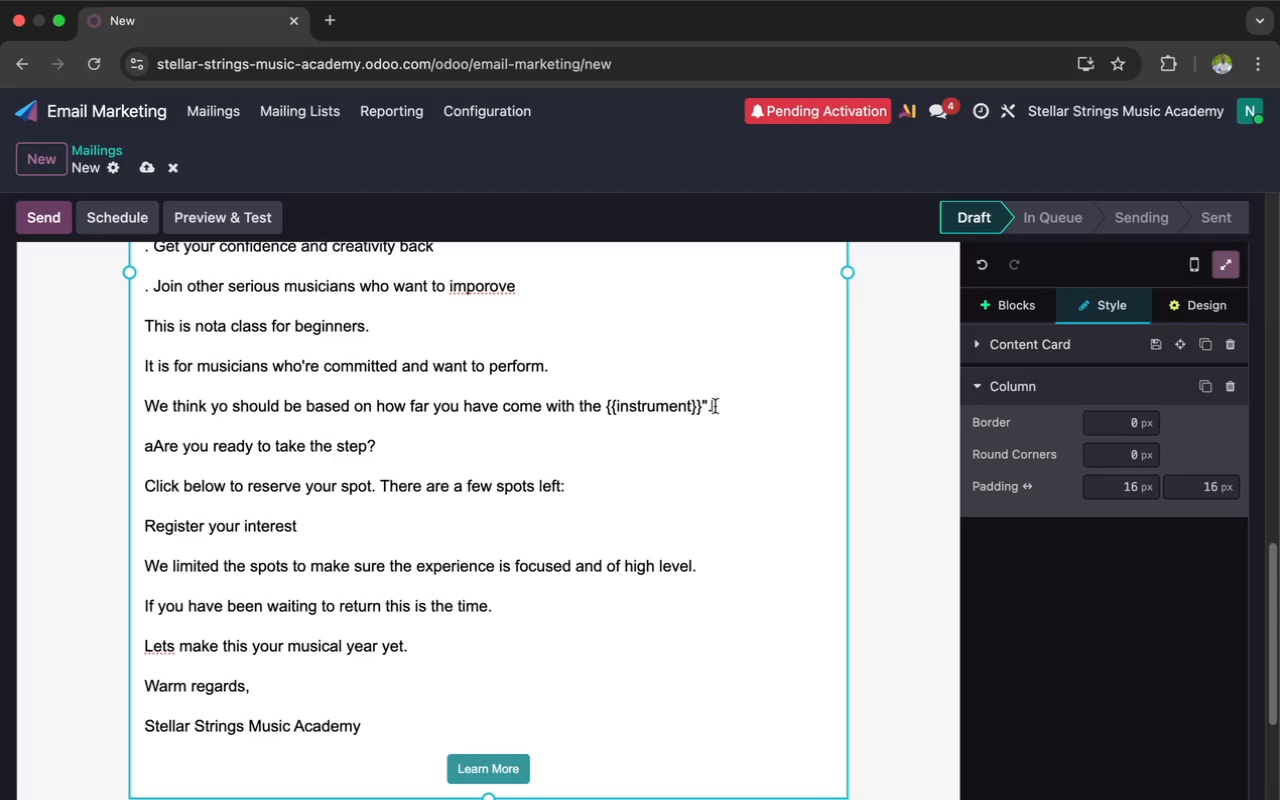 
key(Backspace)
 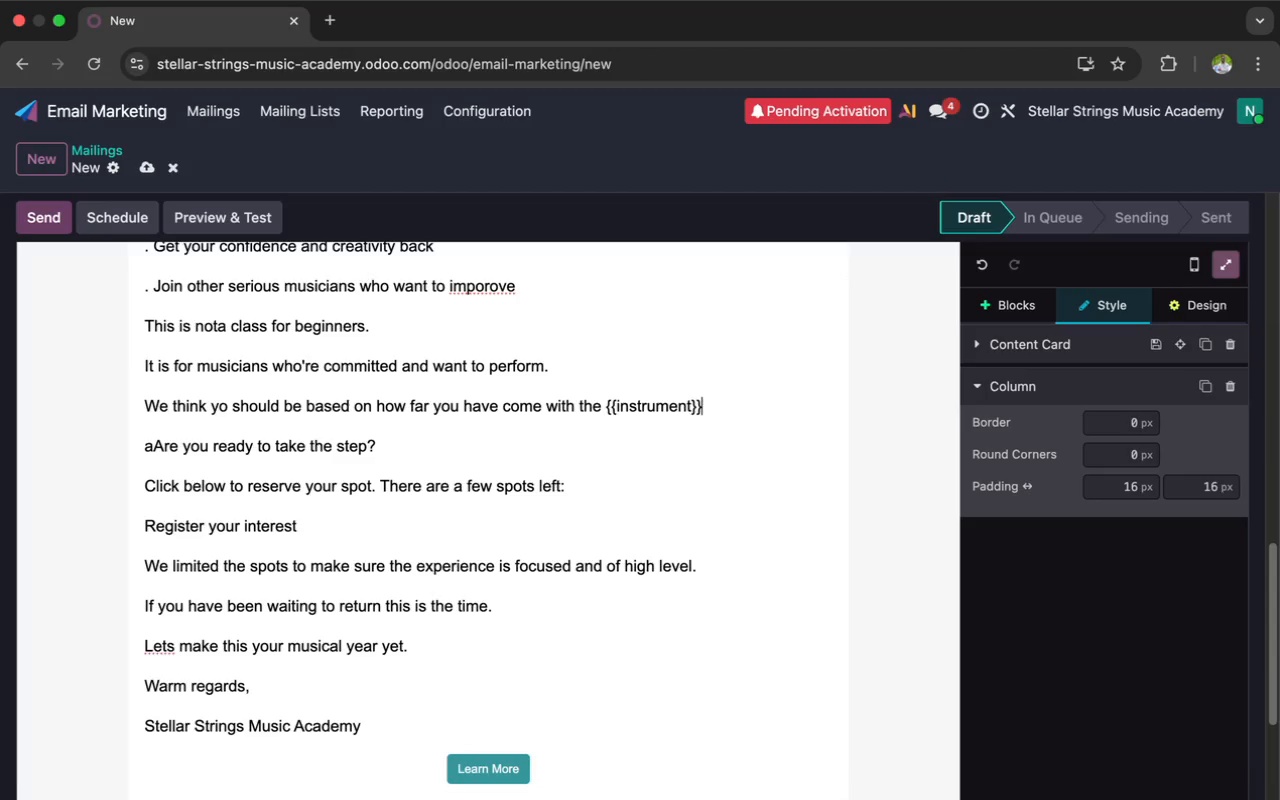 
key(Backspace)
 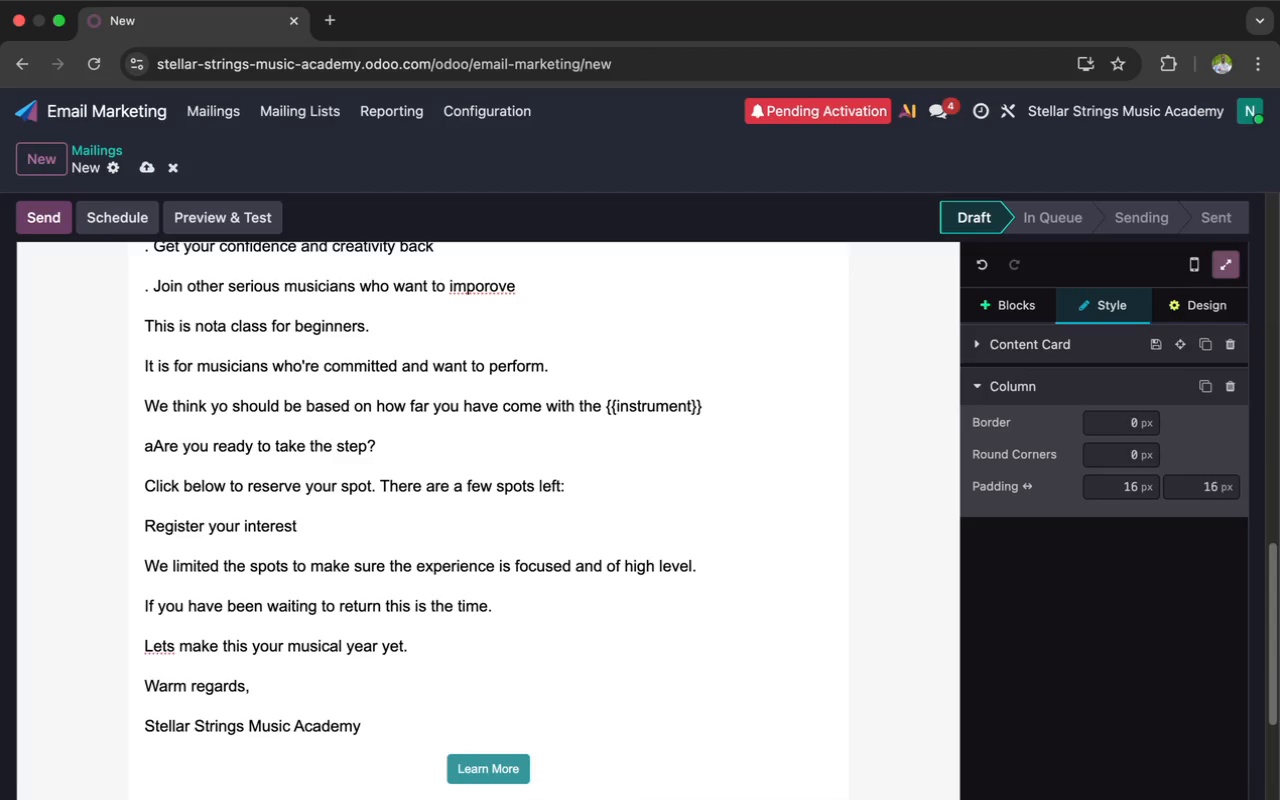 
key(Period)
 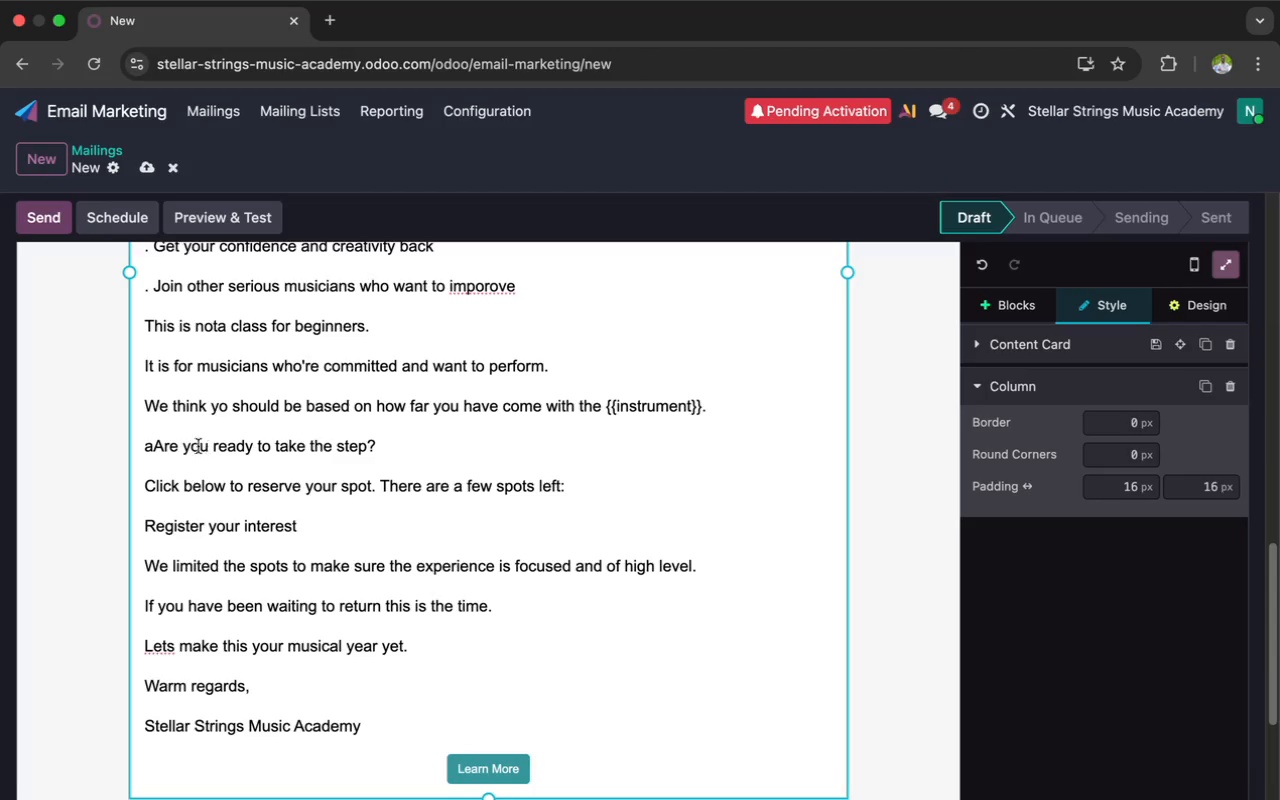 
left_click([156, 448])
 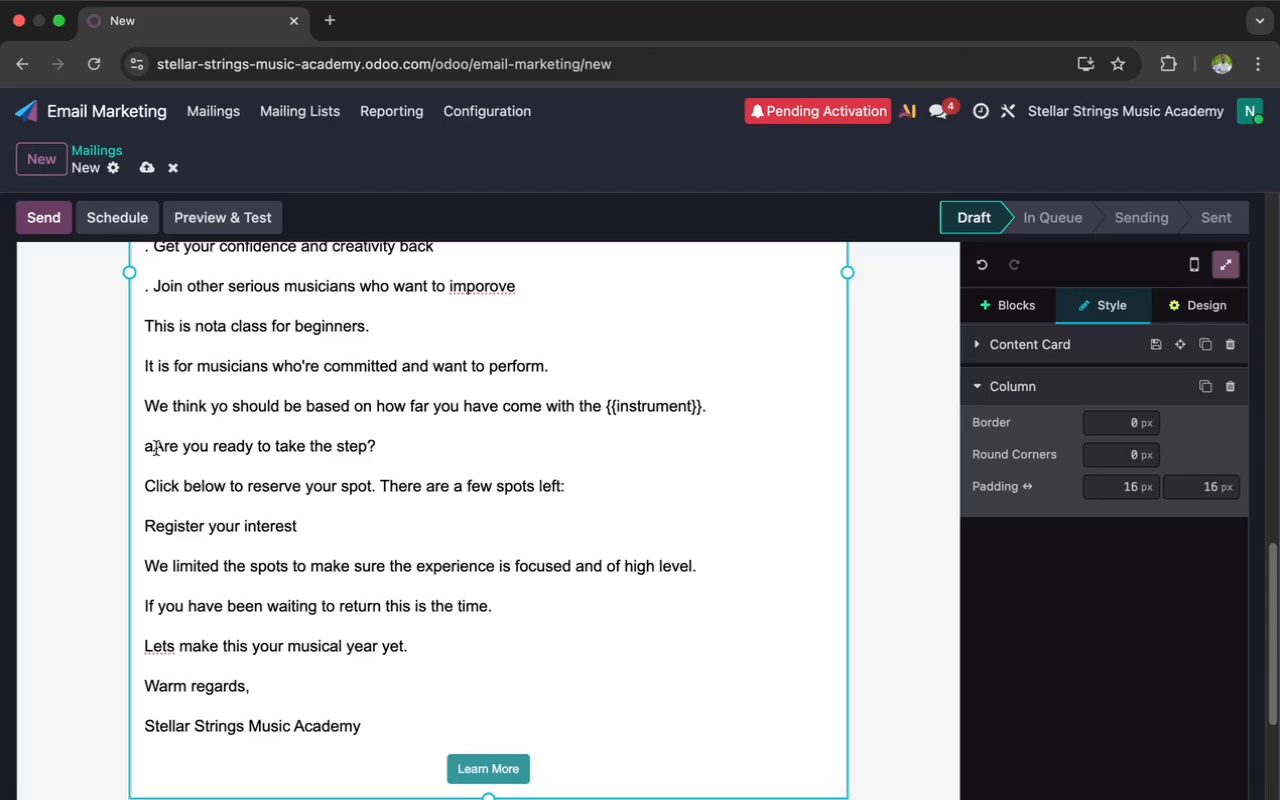 
key(Backspace)
 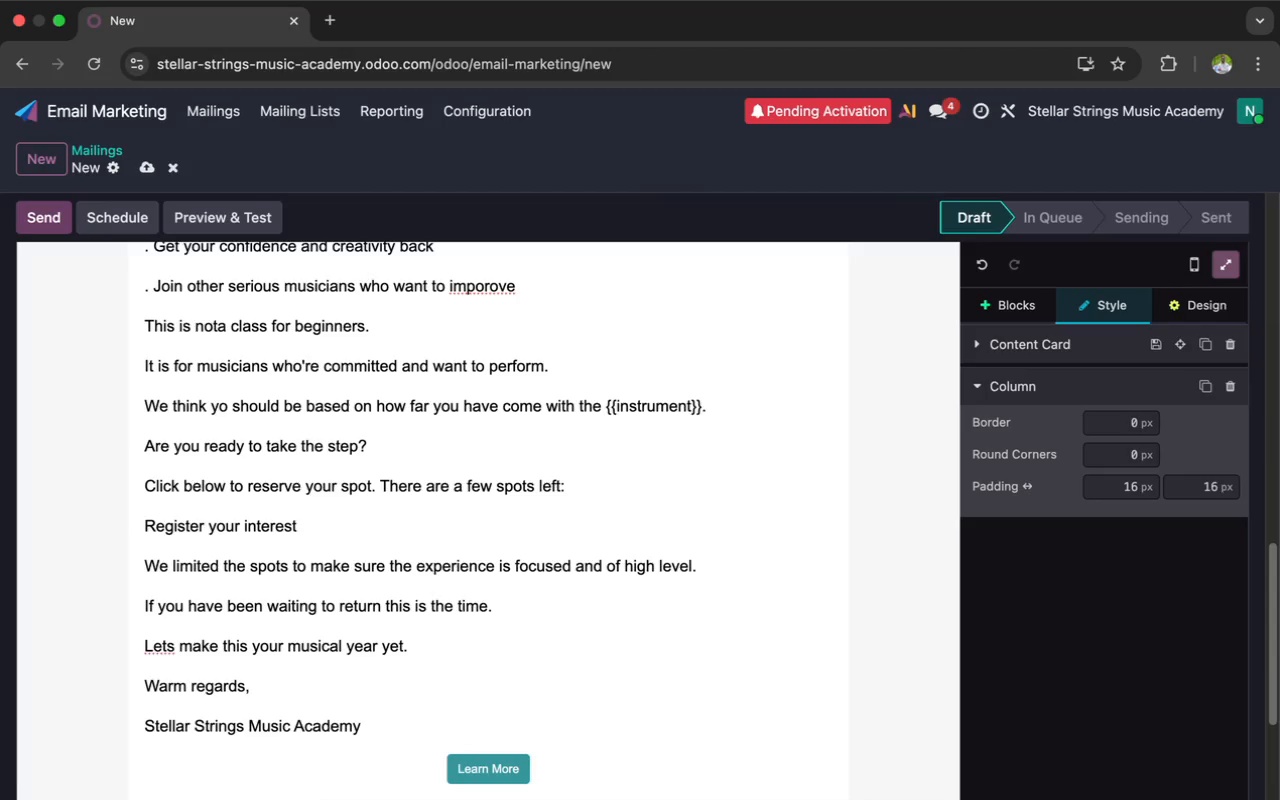 
wait(8.02)
 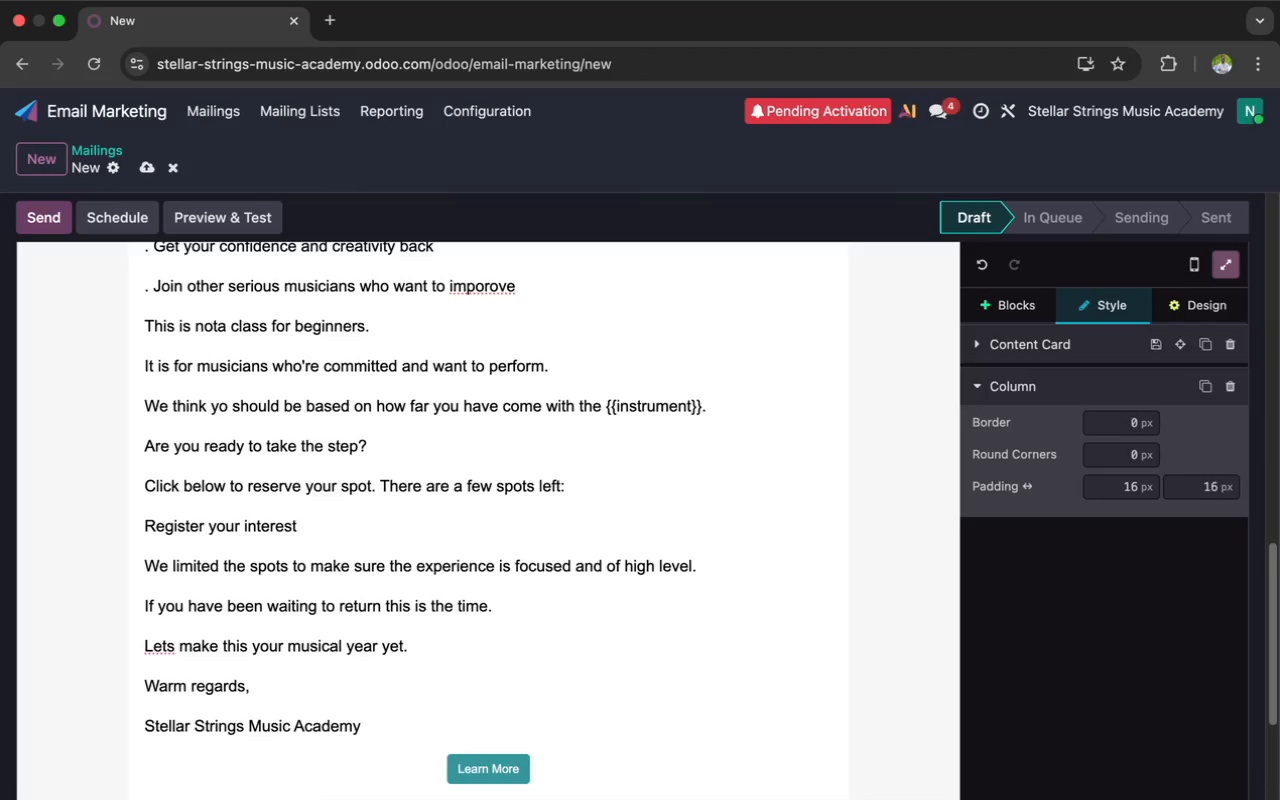 
scroll: coordinate [156, 448], scroll_direction: up, amount: 5.0
 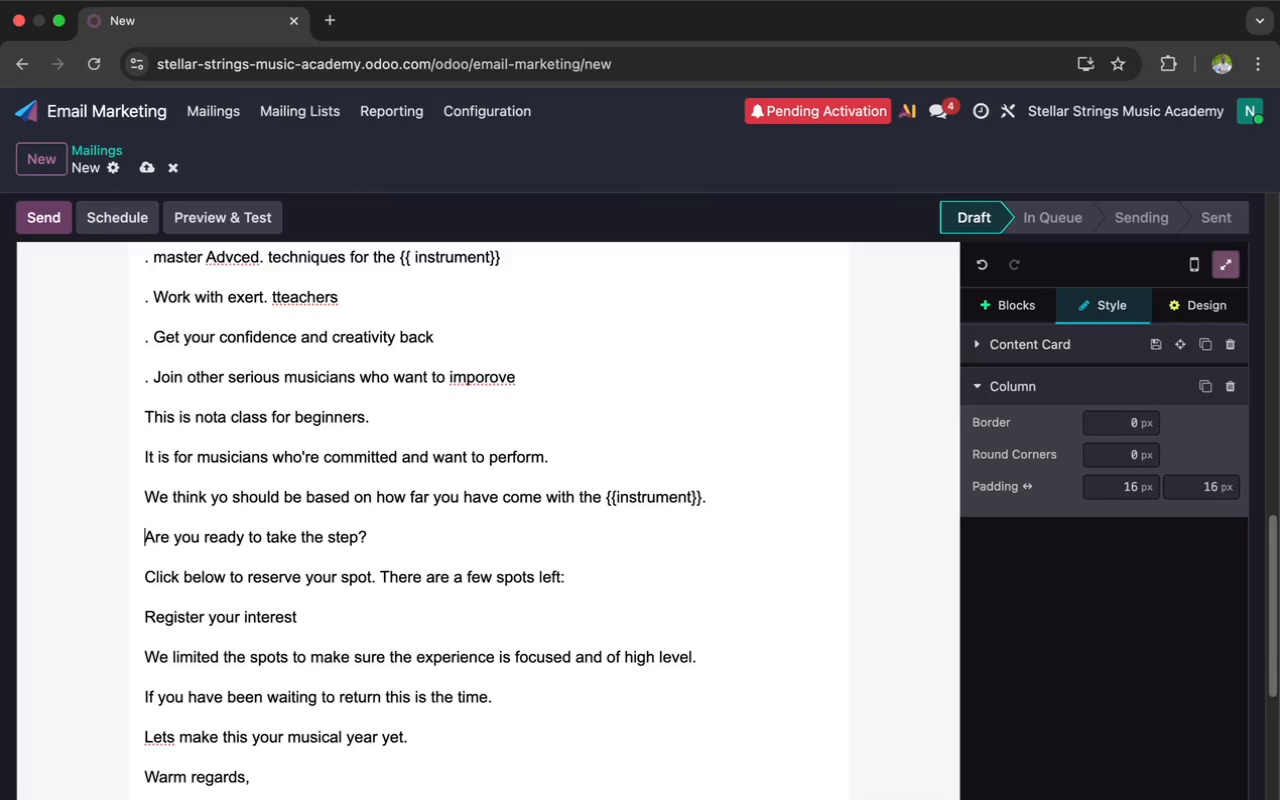 
wait(5.84)
 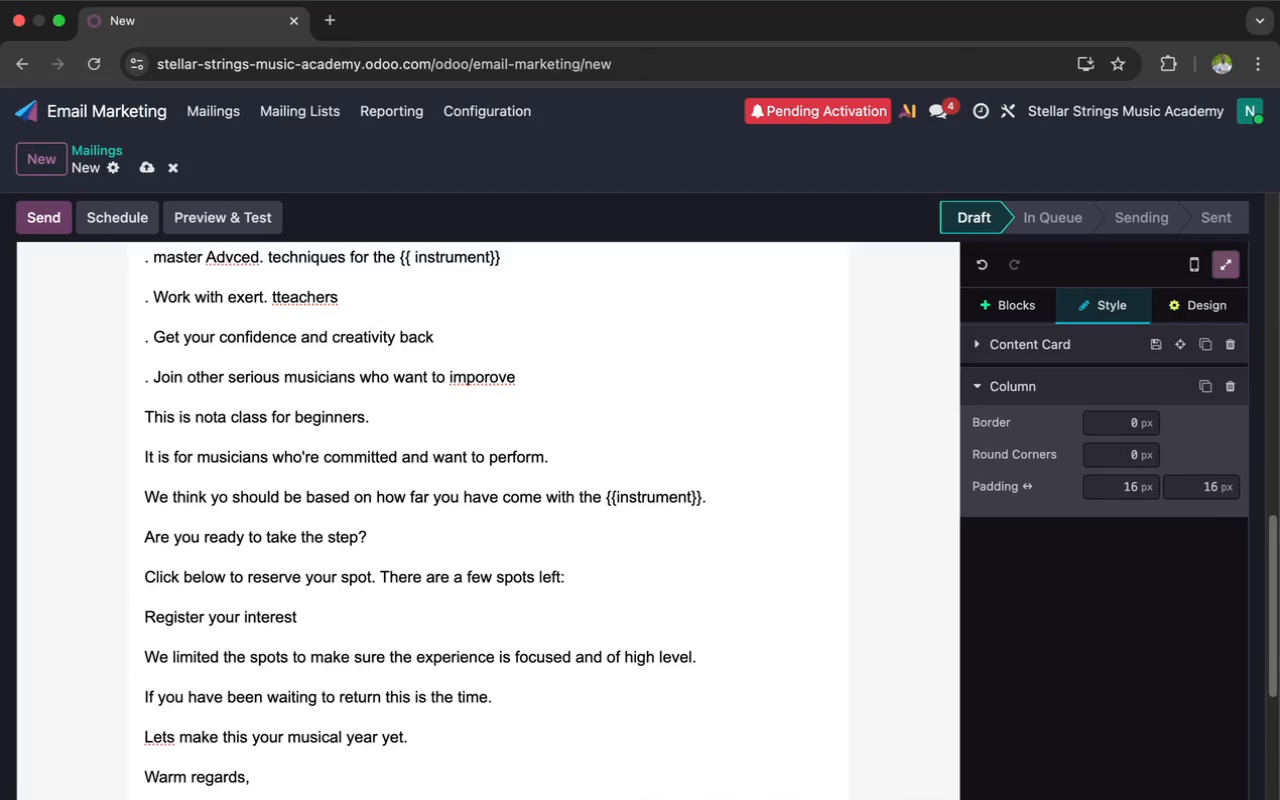 
scroll: coordinate [156, 448], scroll_direction: up, amount: 9.0
 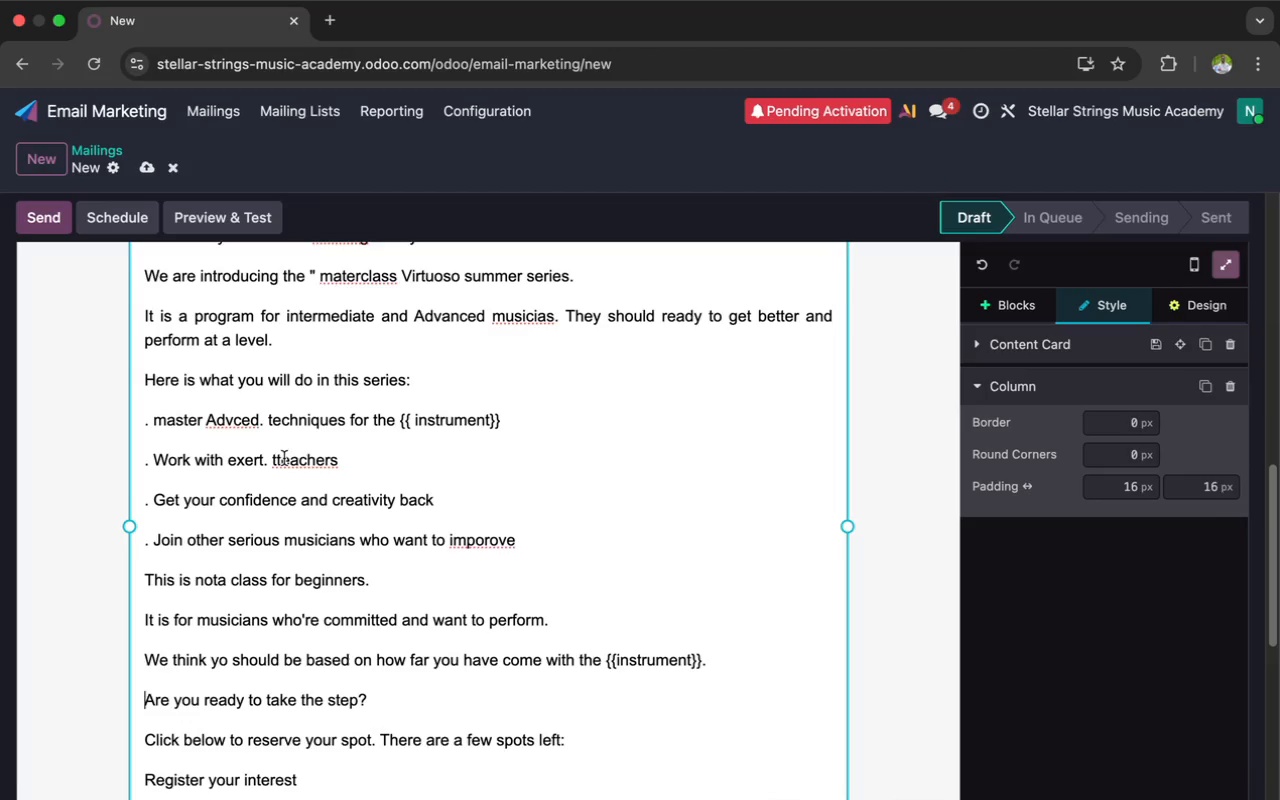 
left_click([279, 462])
 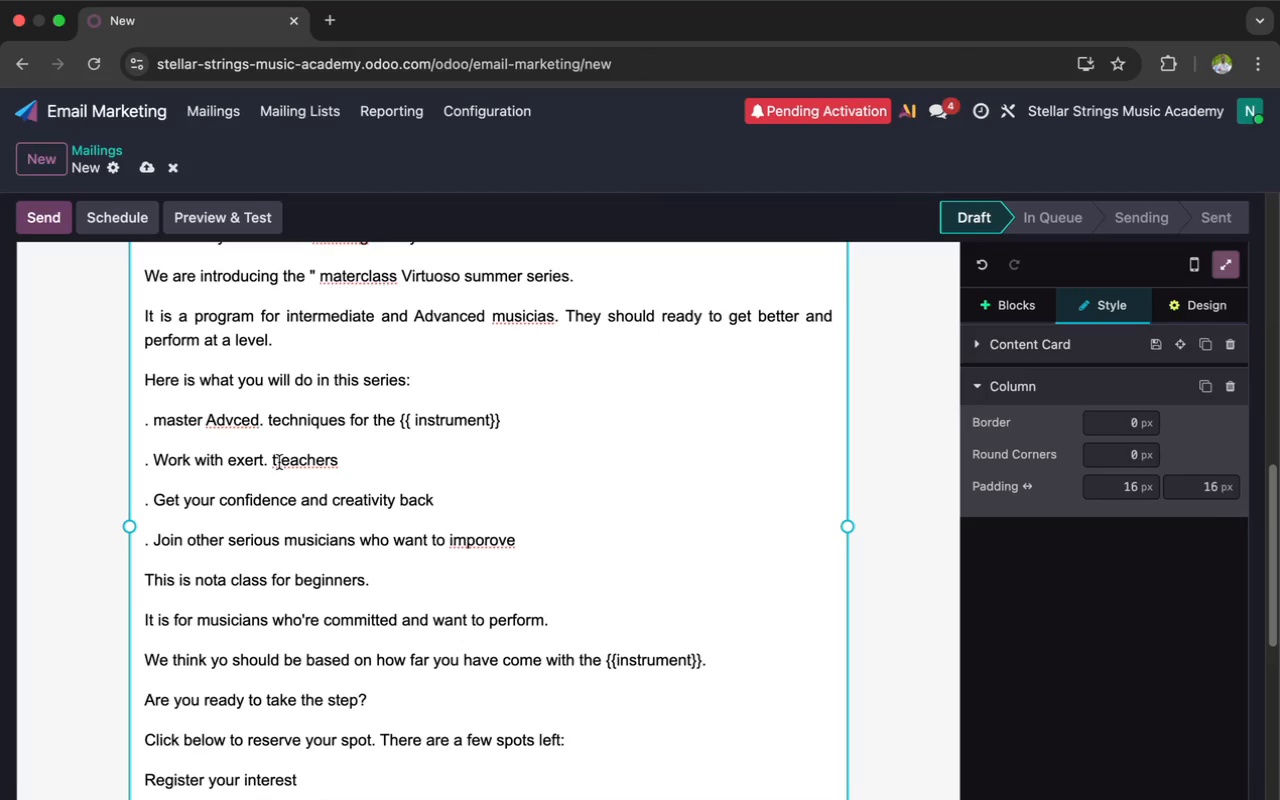 
wait(7.61)
 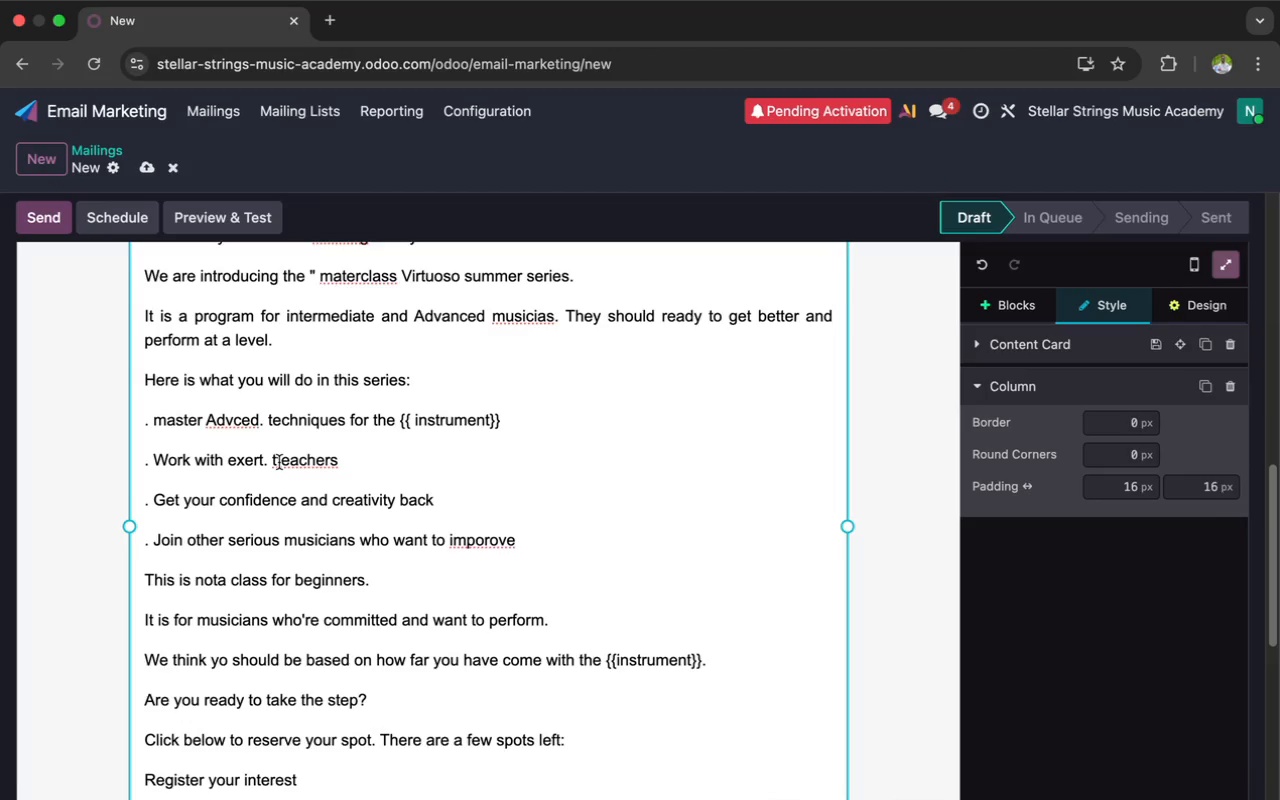 
key(Backspace)
 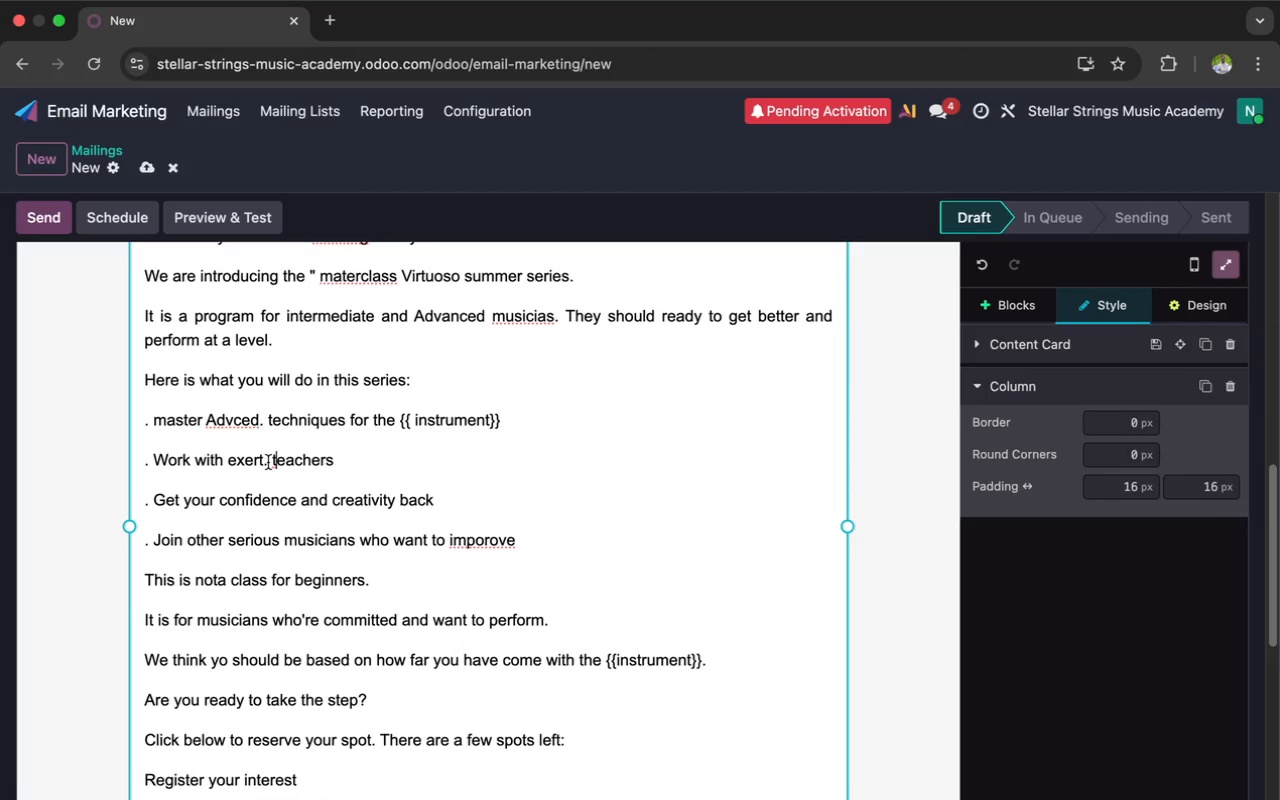 
left_click([269, 463])
 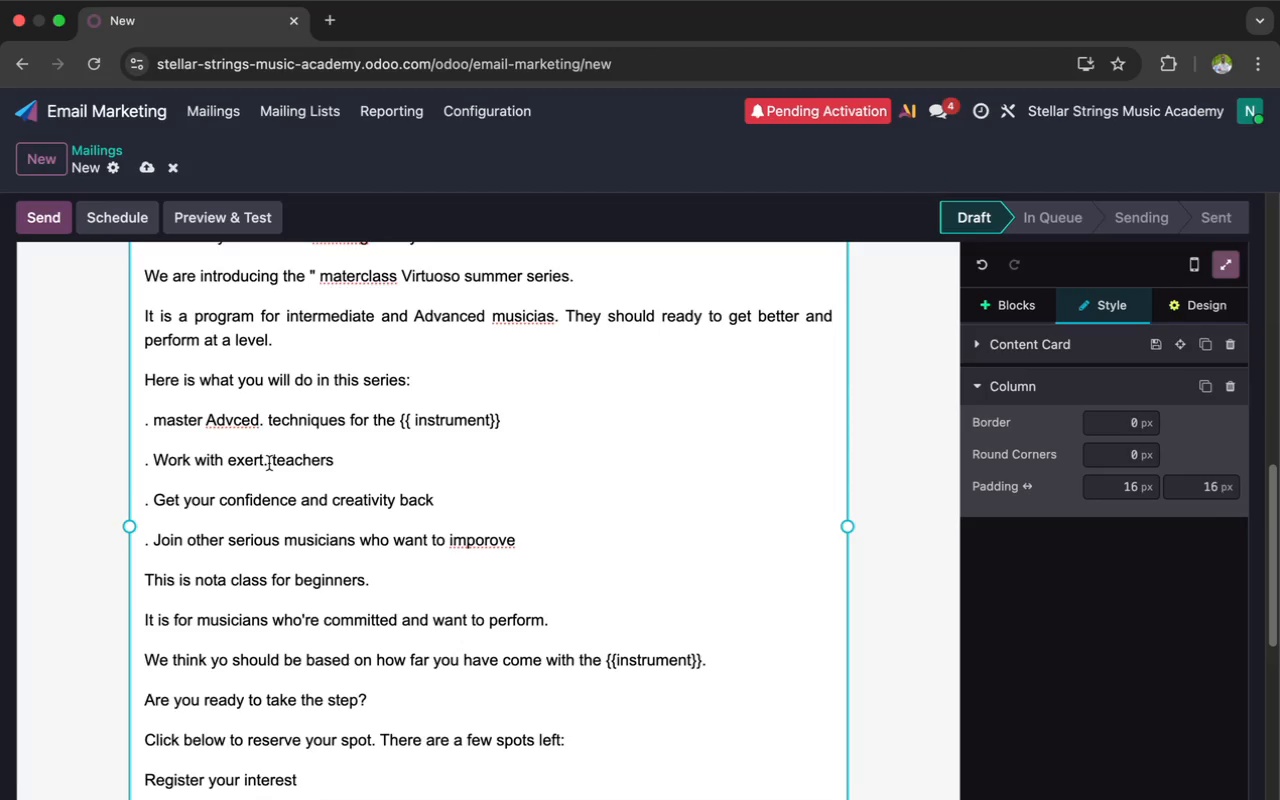 
key(Backspace)
 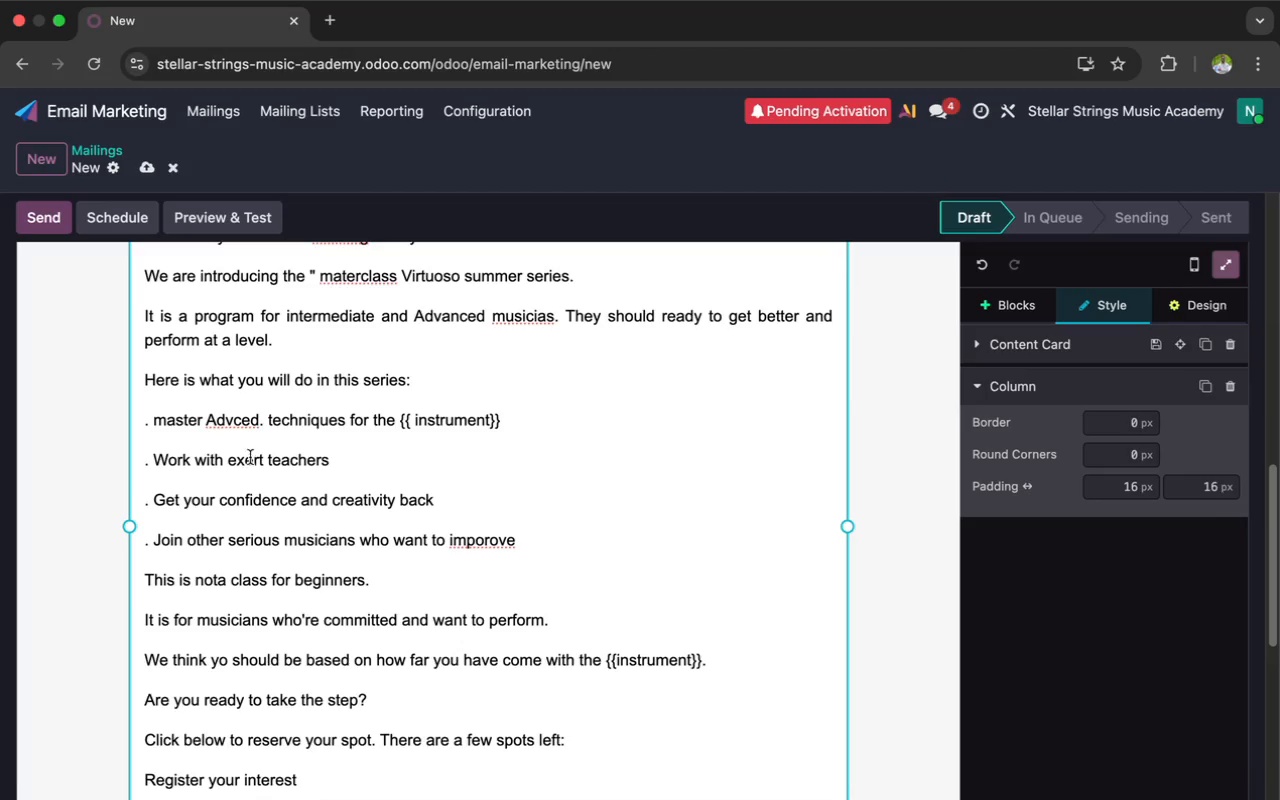 
left_click([235, 427])
 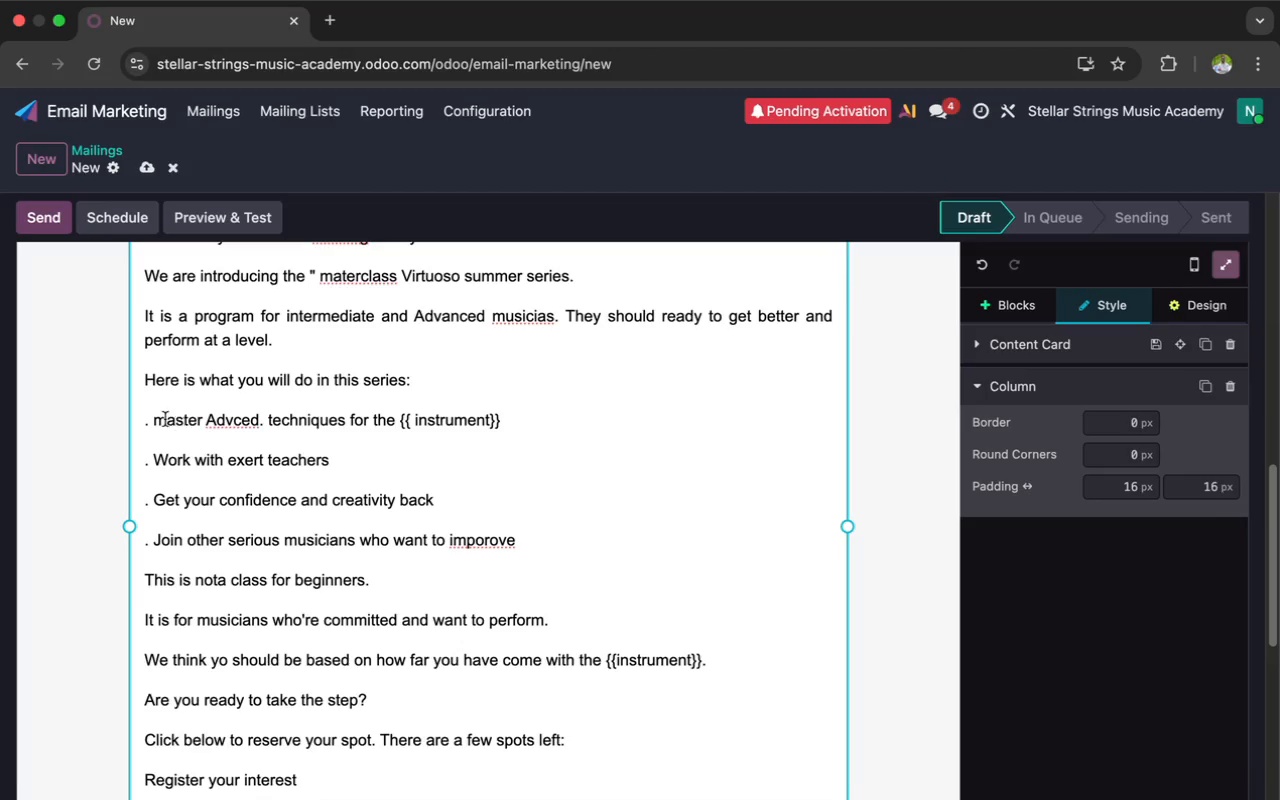 
left_click([167, 420])
 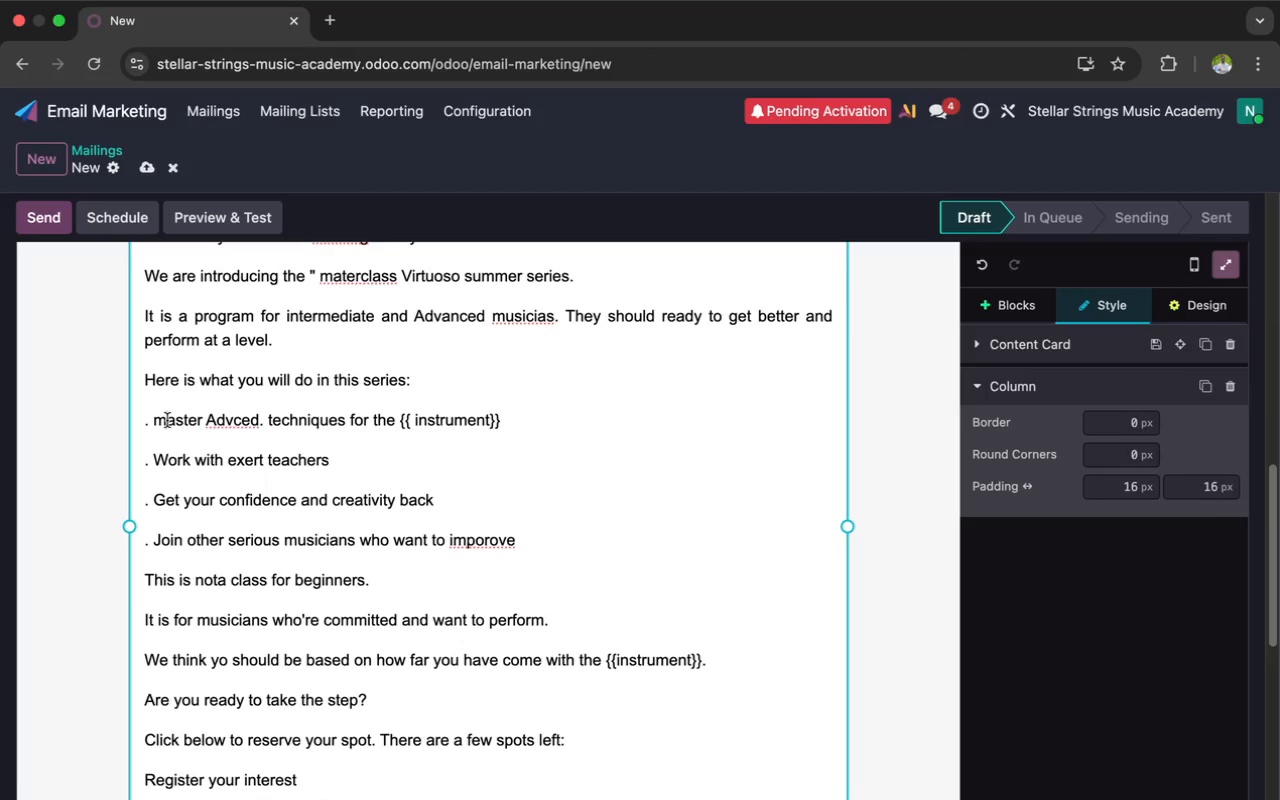 
key(Backspace)
 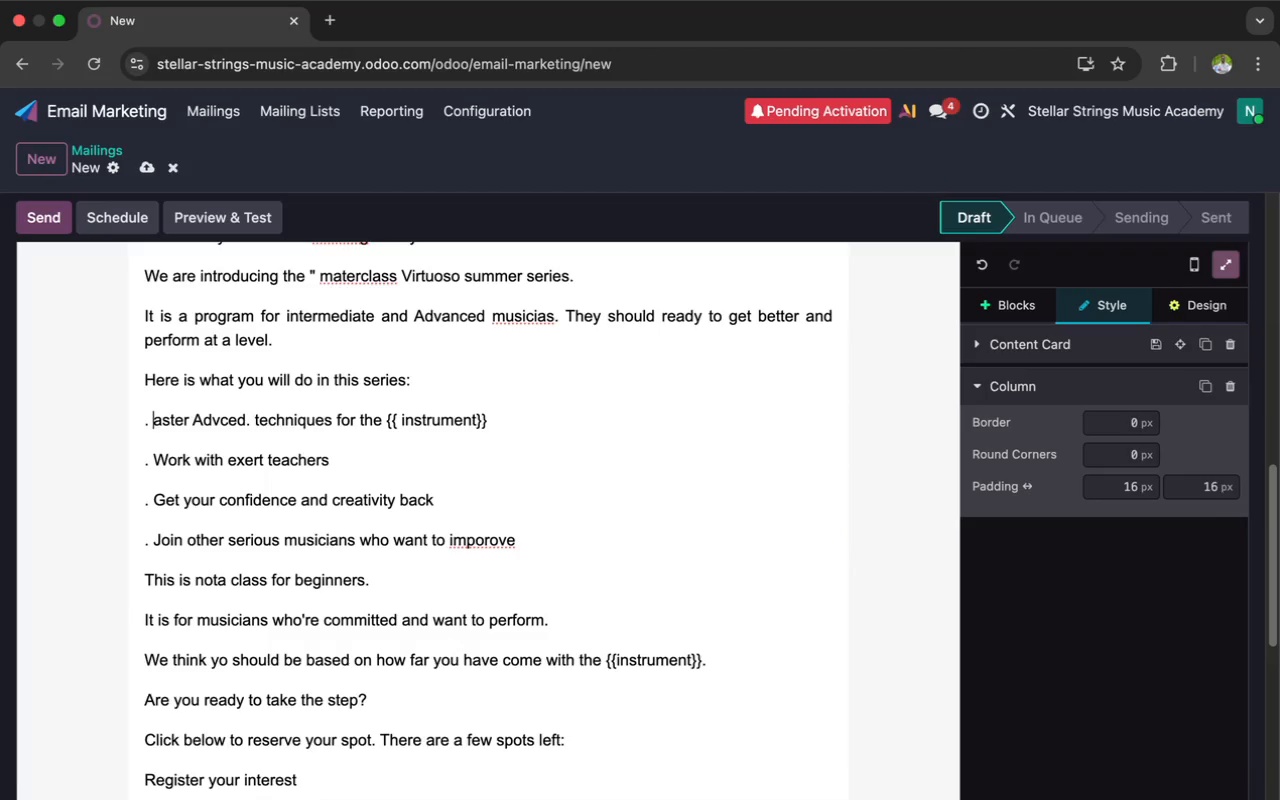 
key(Shift+M)
 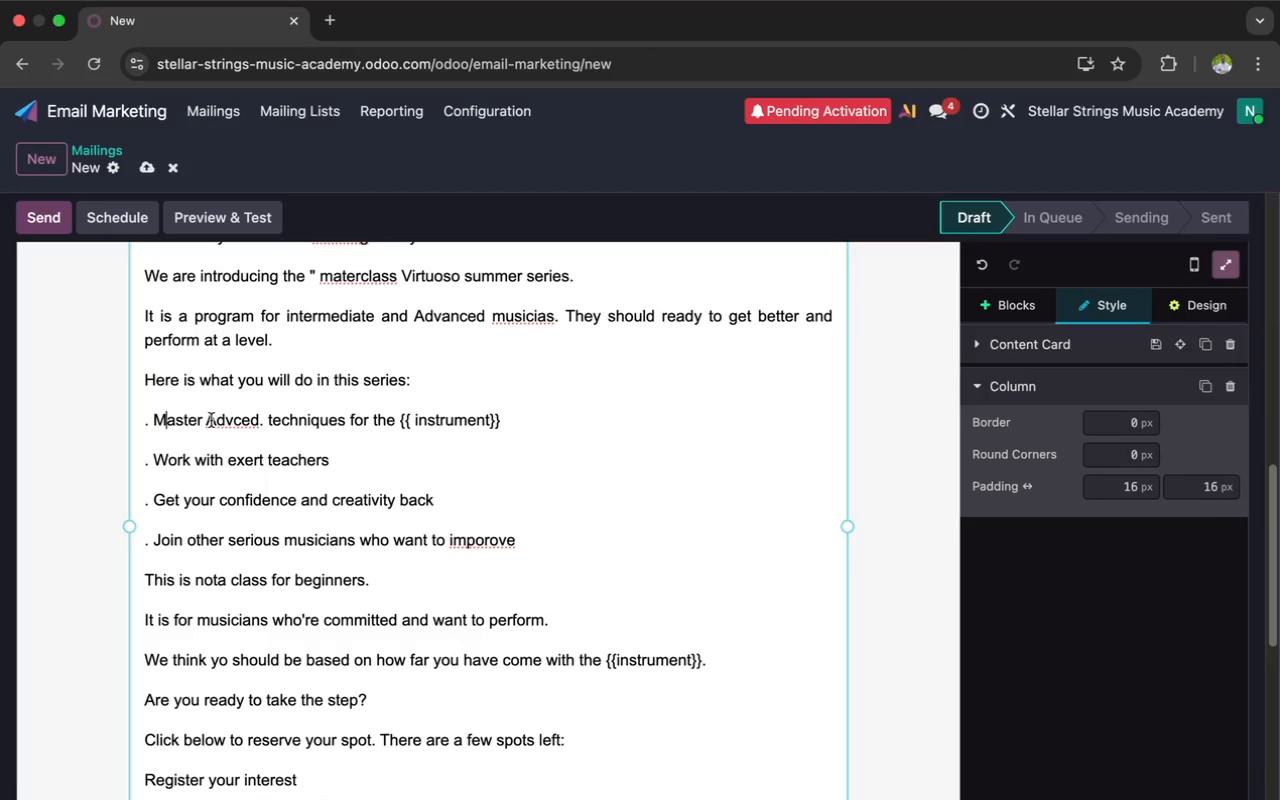 
left_click([217, 421])
 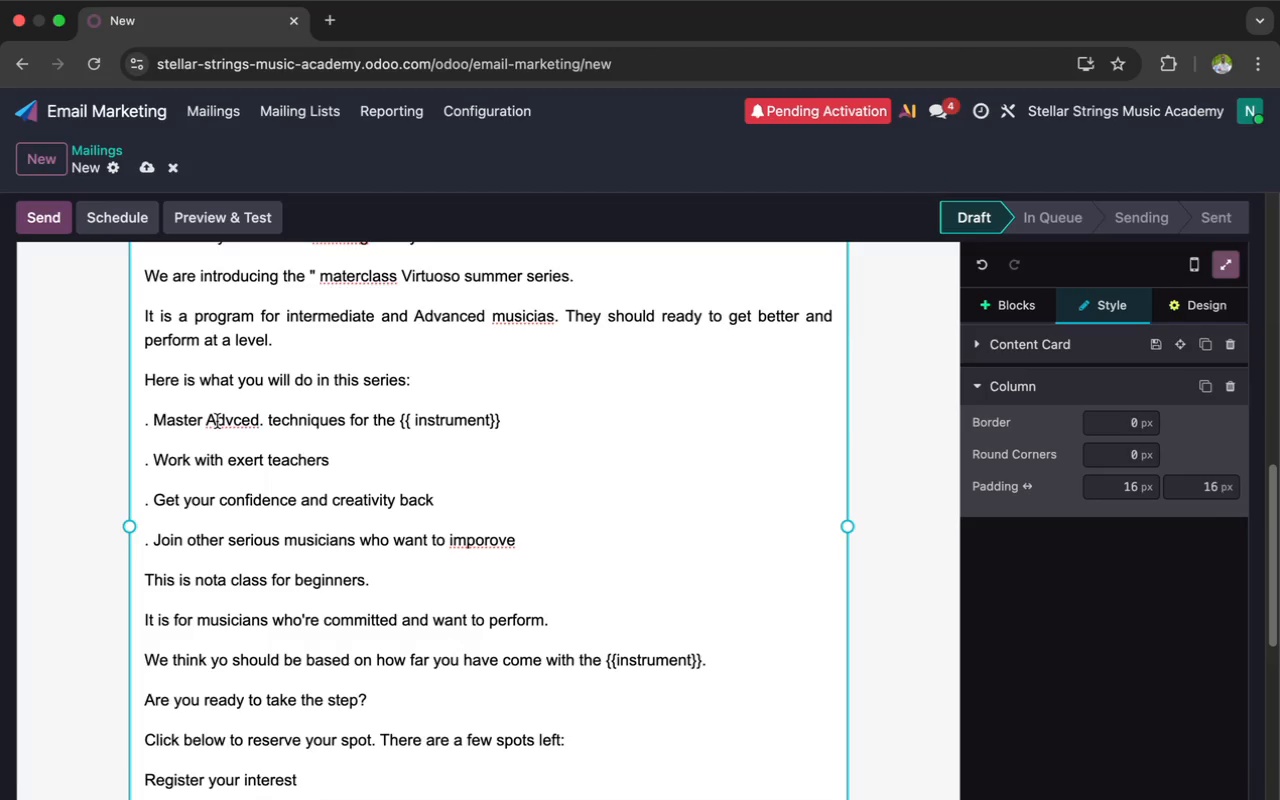 
key(Backspace)
 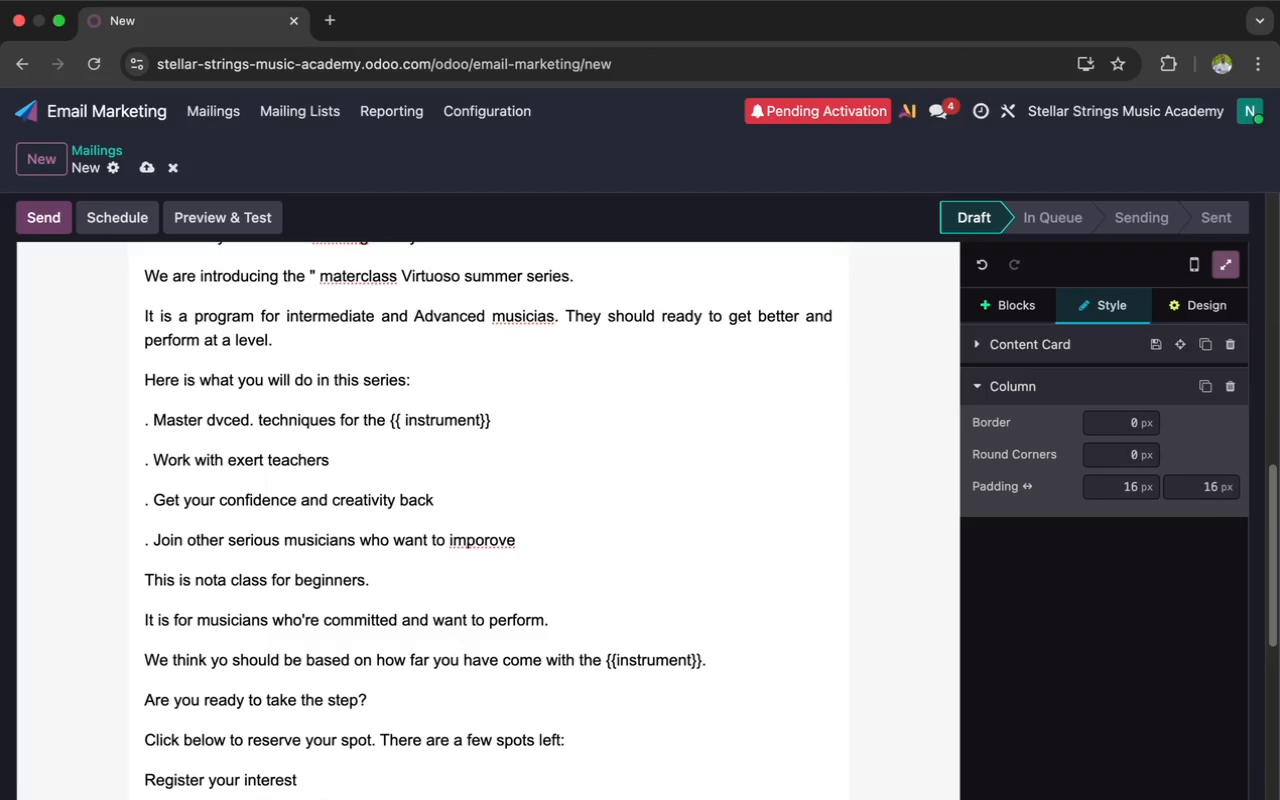 
key(A)
 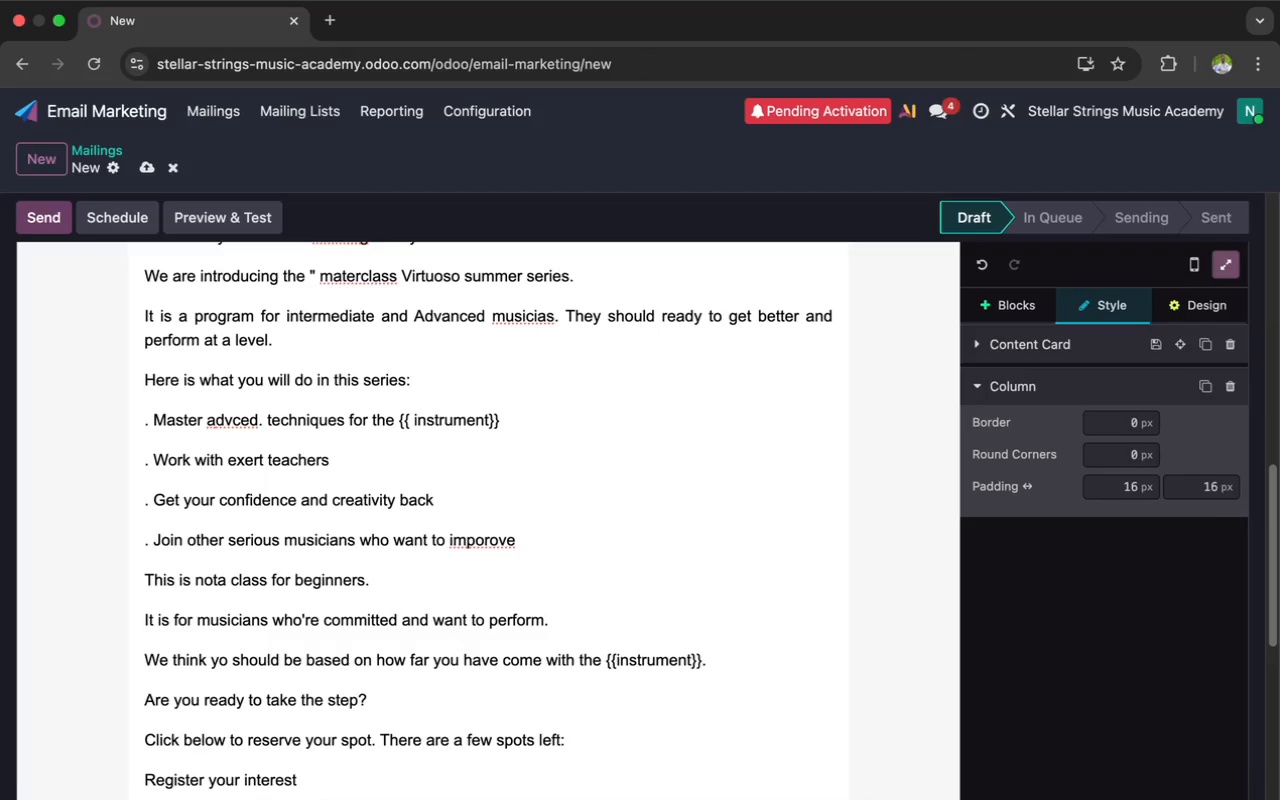 
wait(9.49)
 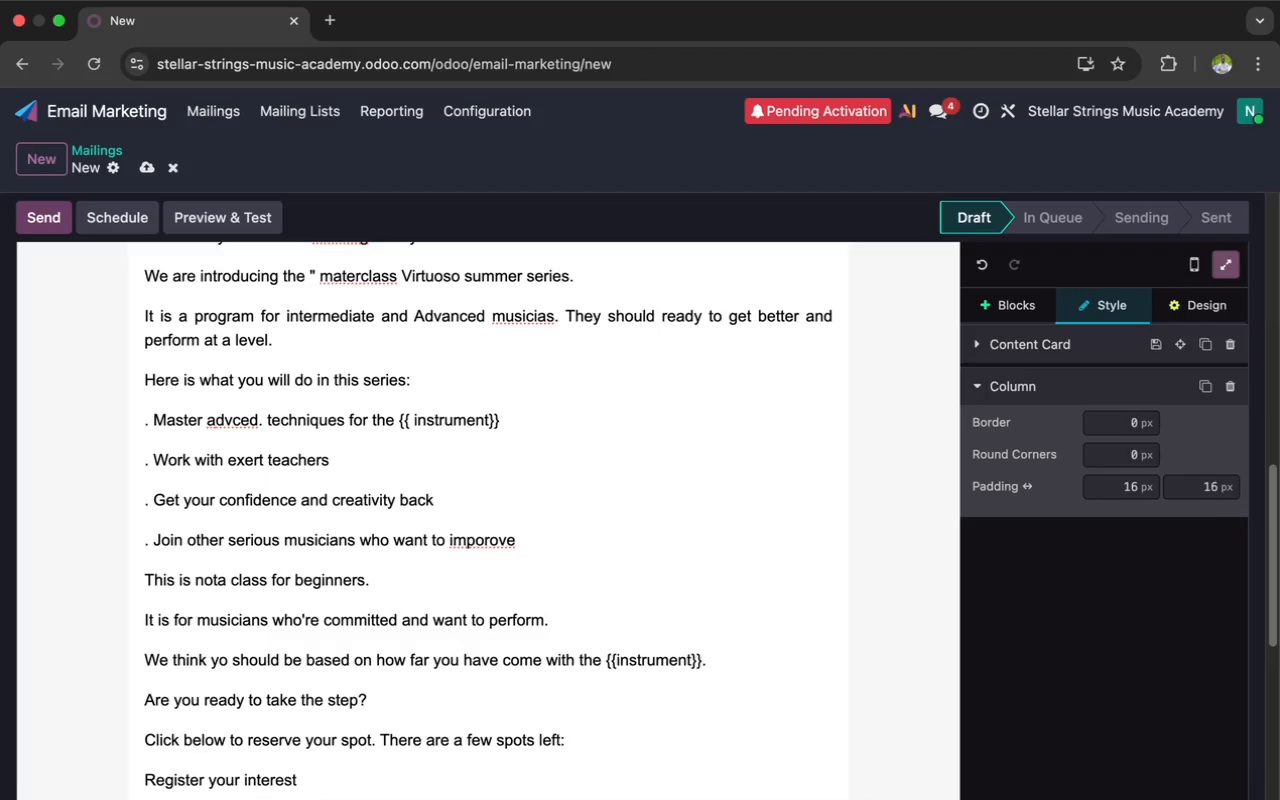 
left_click([234, 423])
 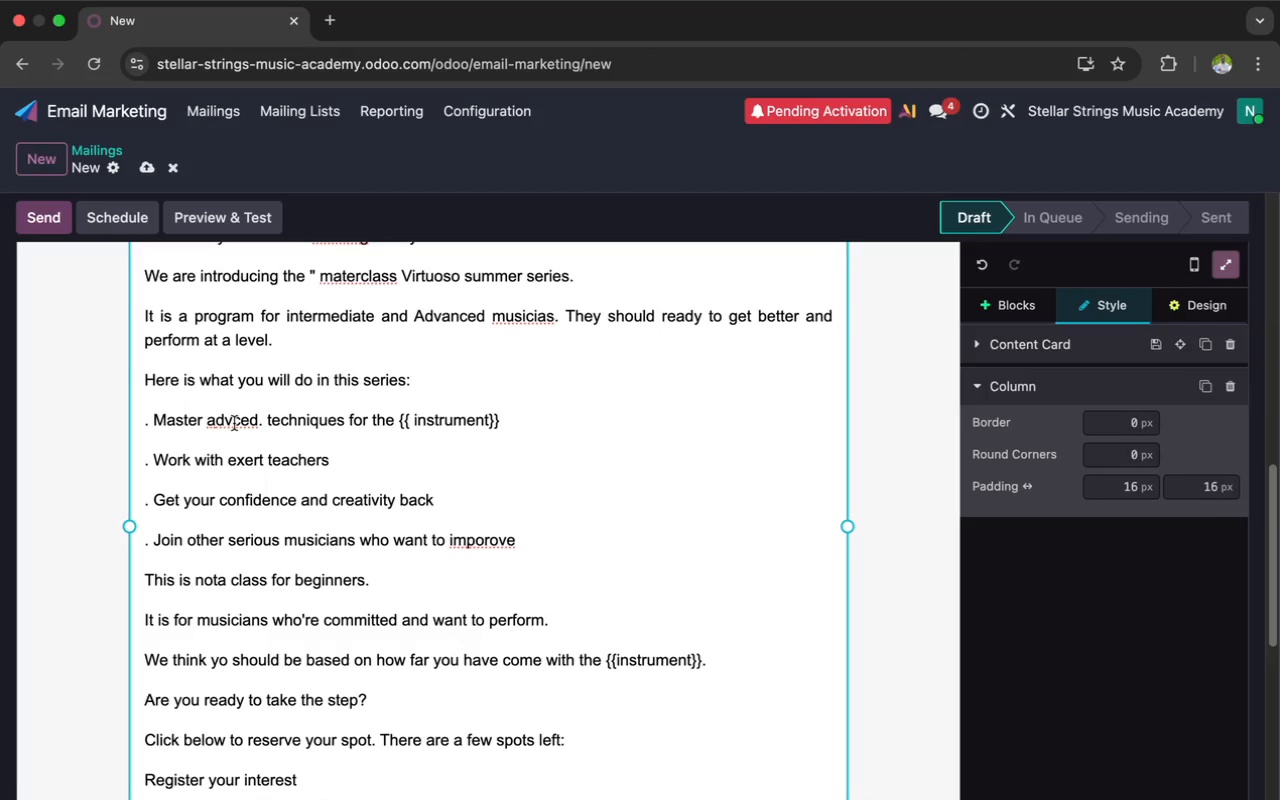 
type(an)
 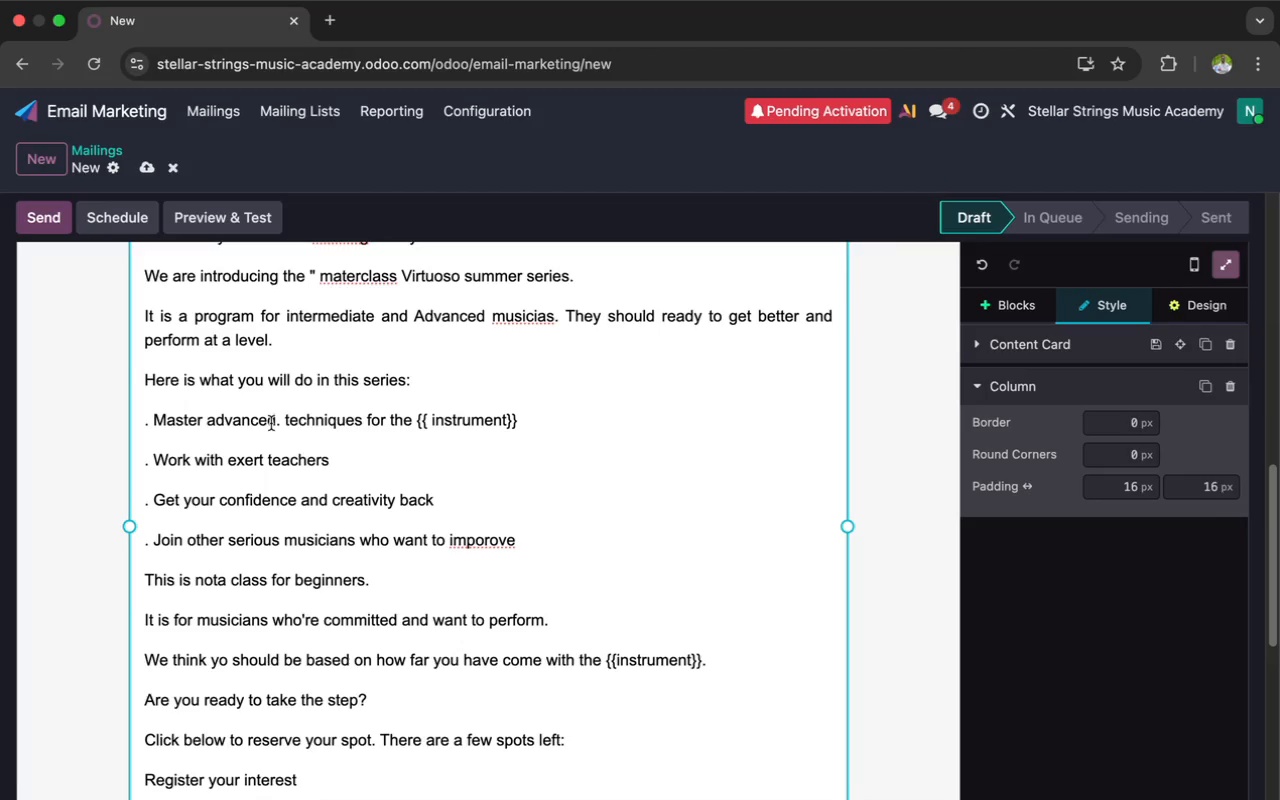 
left_click([282, 426])
 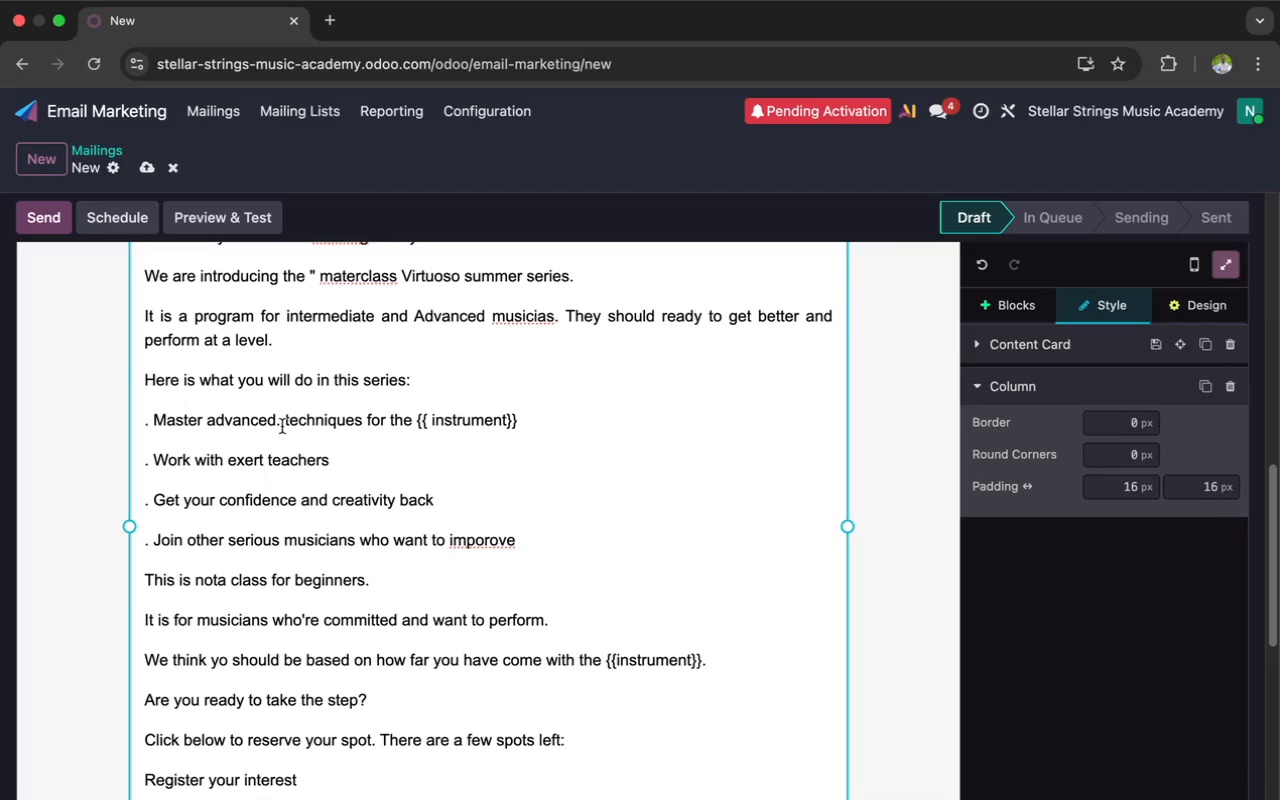 
key(Backspace)
 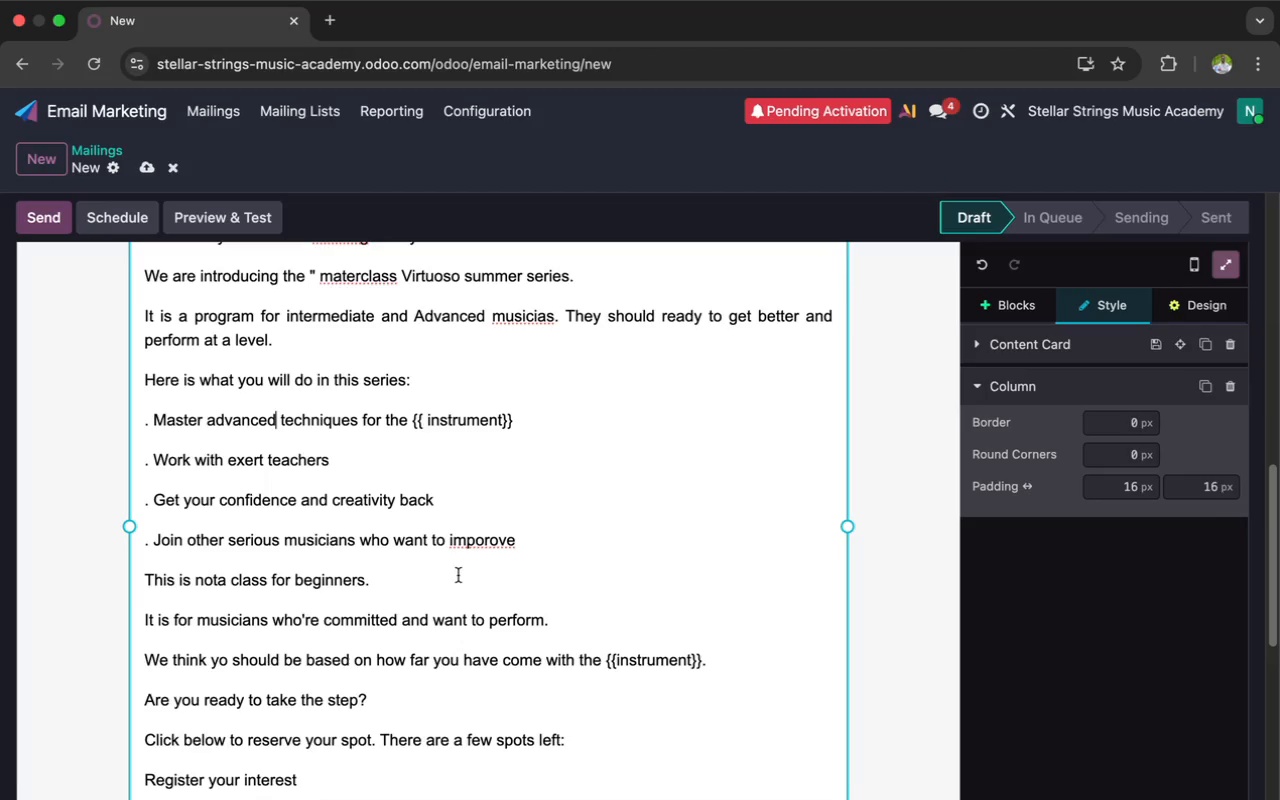 
wait(30.28)
 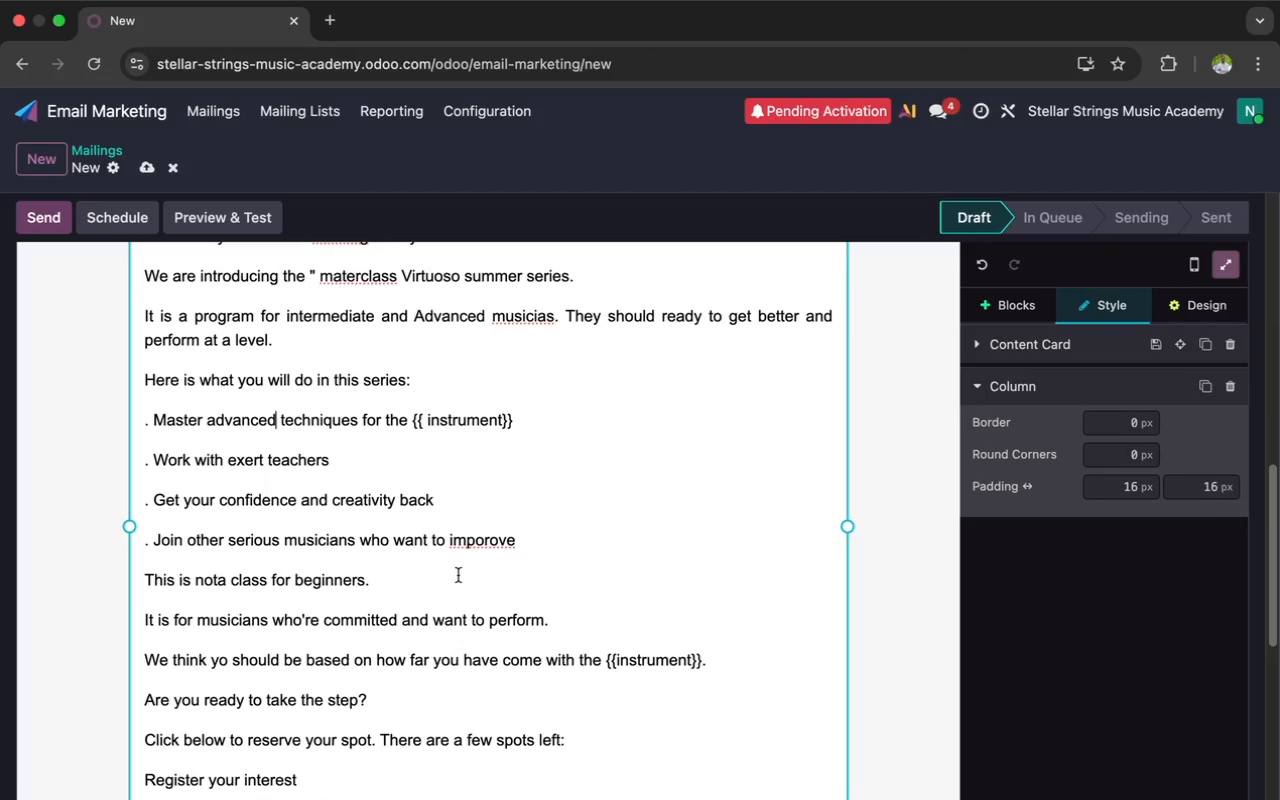 
left_click([486, 542])
 